 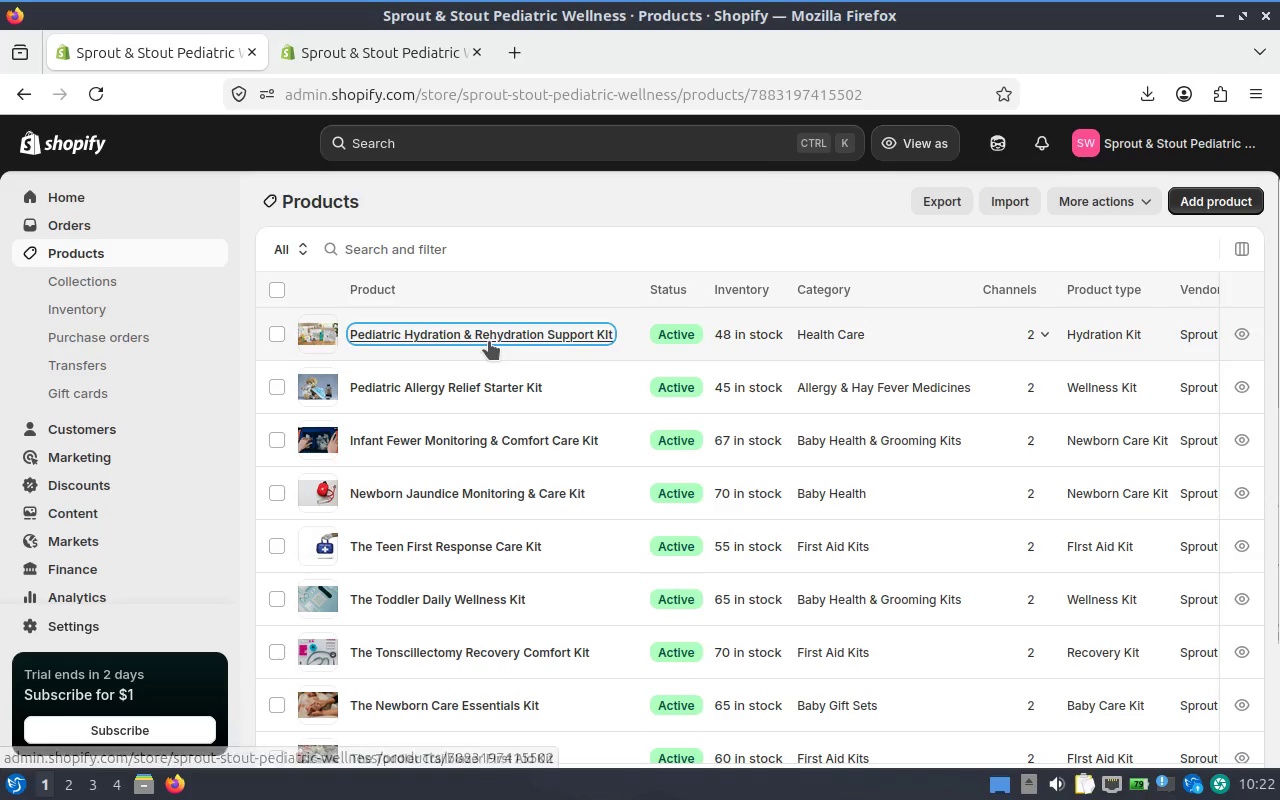 
scroll: coordinate [916, 449], scroll_direction: down, amount: 36.0
 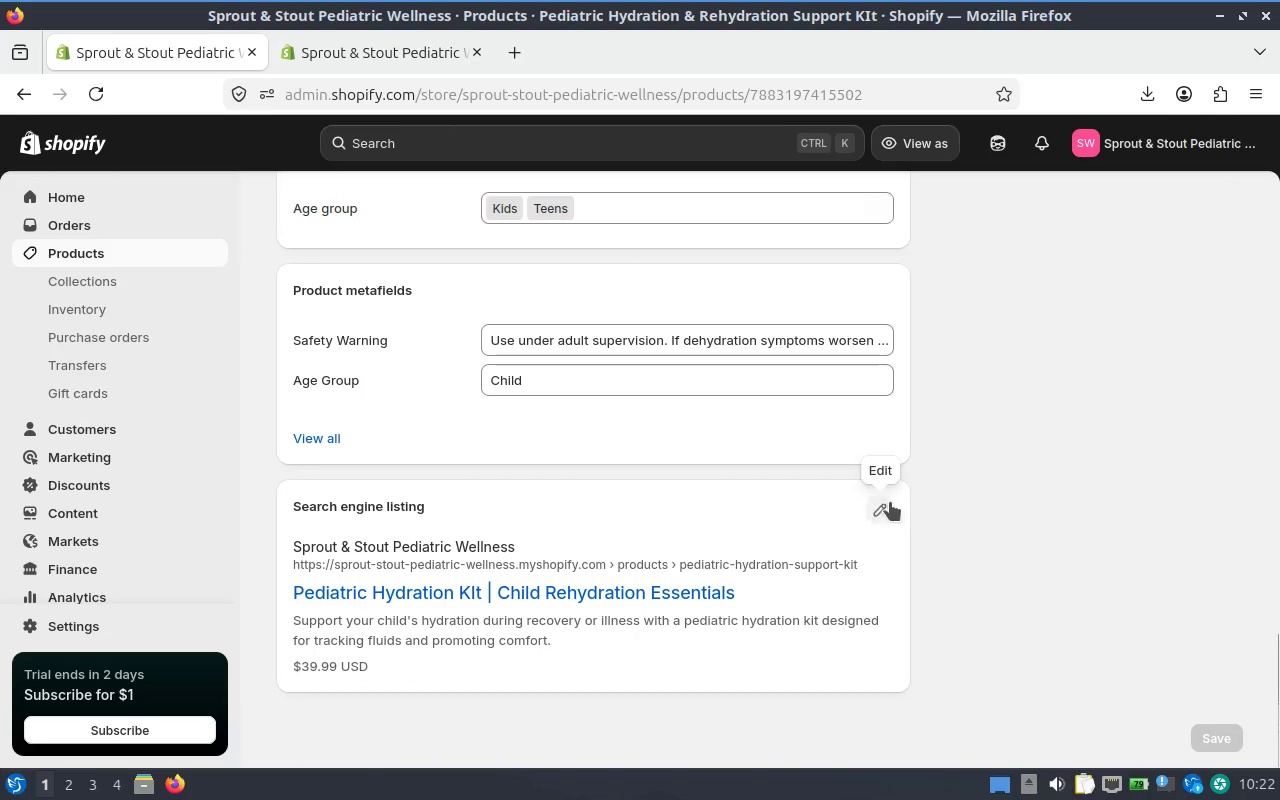 
left_click([877, 503])
 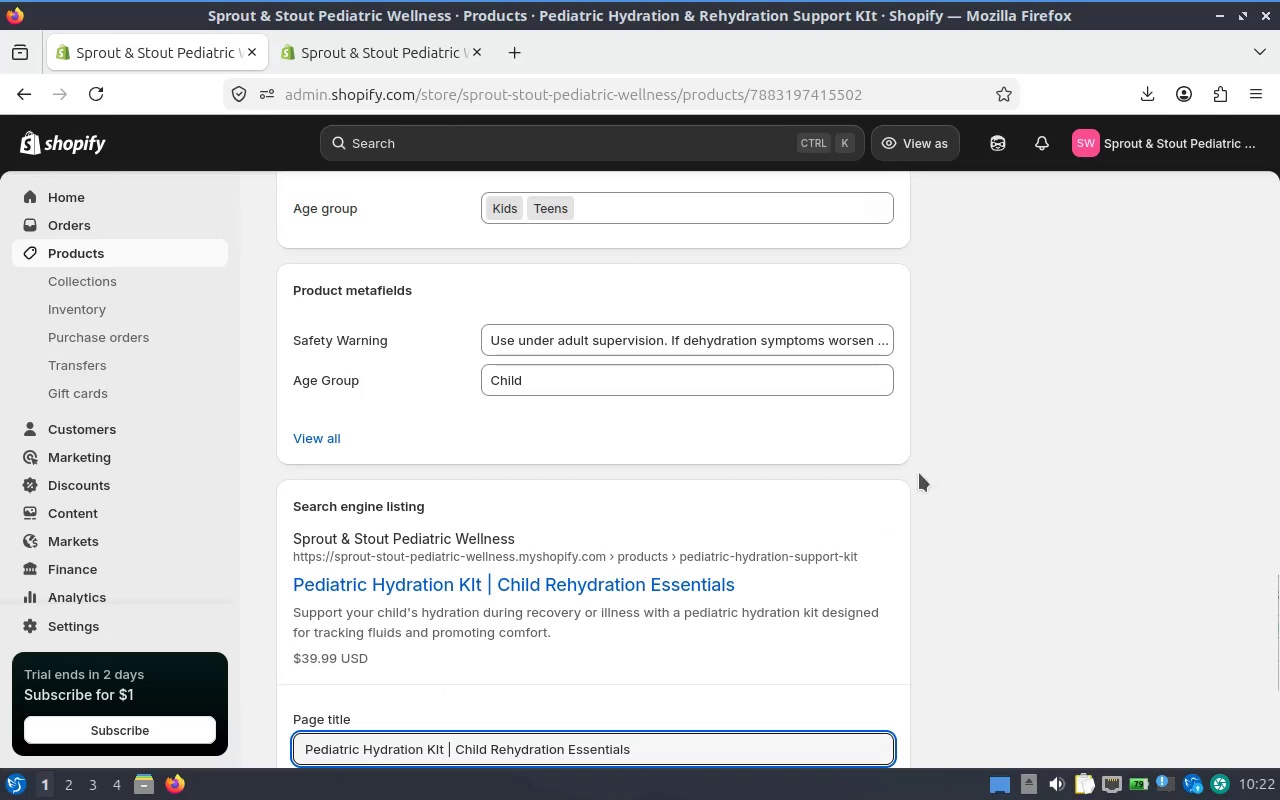 
scroll: coordinate [977, 429], scroll_direction: down, amount: 4.0
 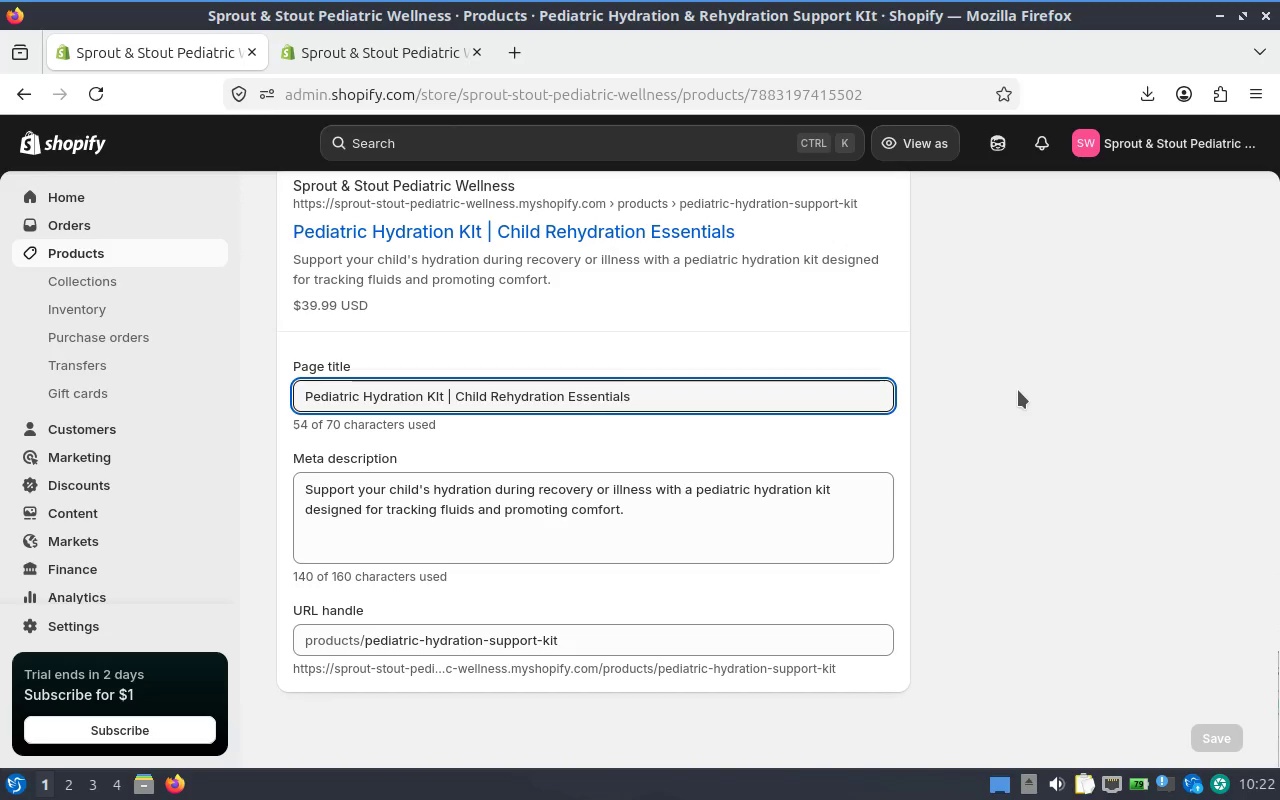 
scroll: coordinate [1018, 390], scroll_direction: up, amount: 1.0
 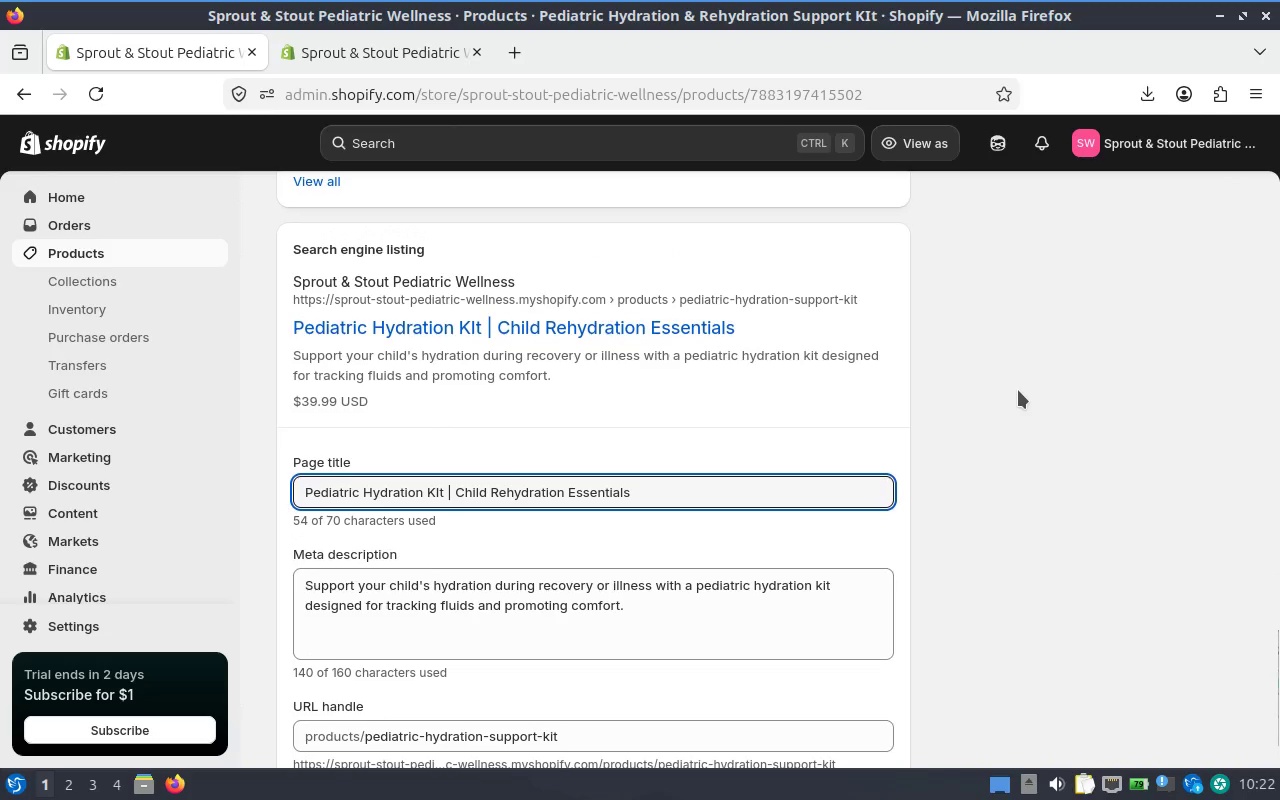 
scroll: coordinate [1018, 390], scroll_direction: down, amount: 1.0
 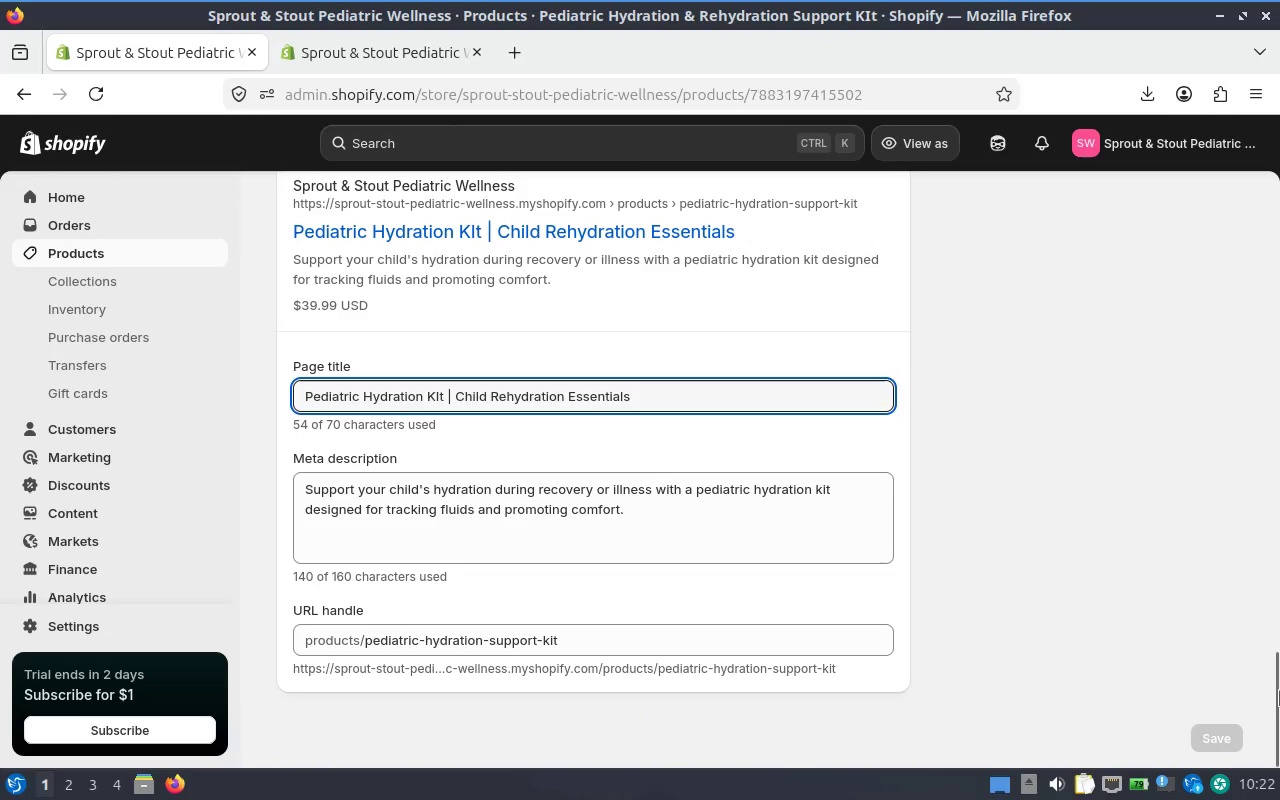 
left_click_drag(start_coordinate=[1277, 690], to_coordinate=[1276, 682])
 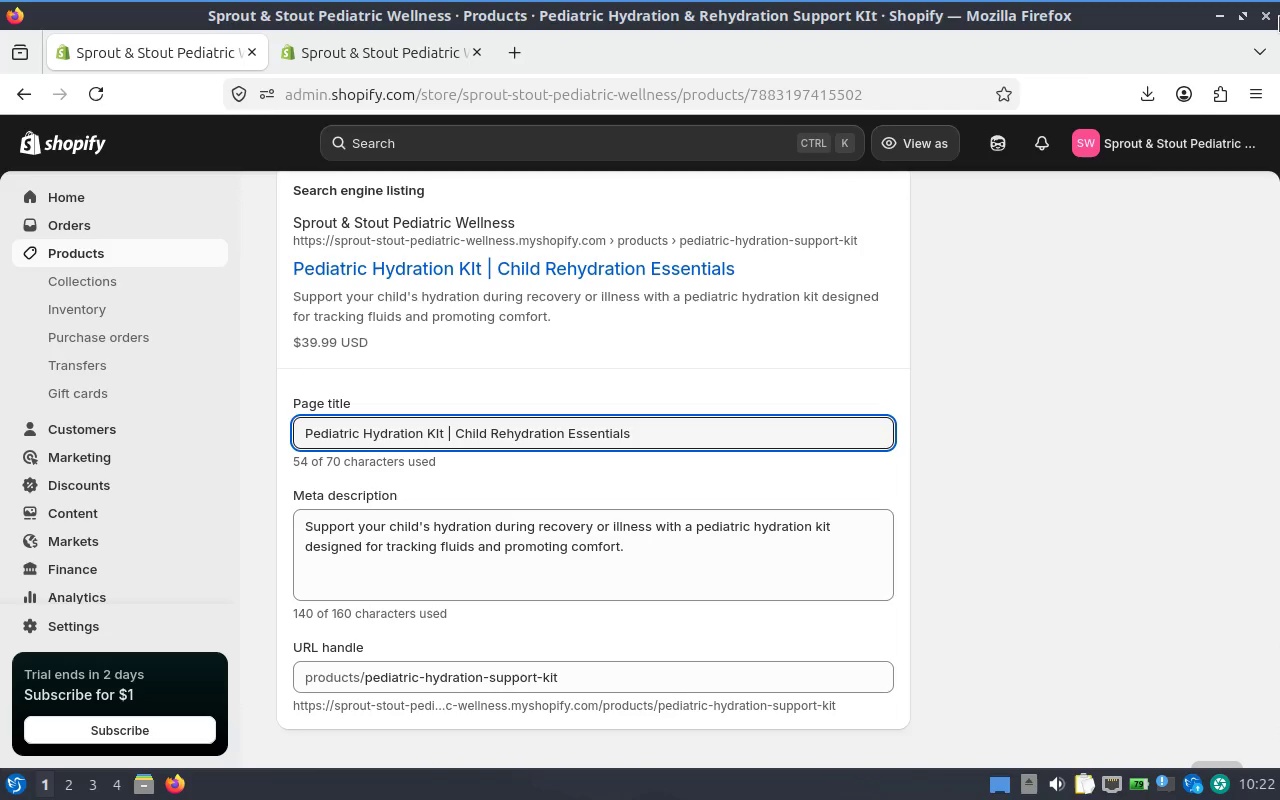 
key(PrintScreen)
 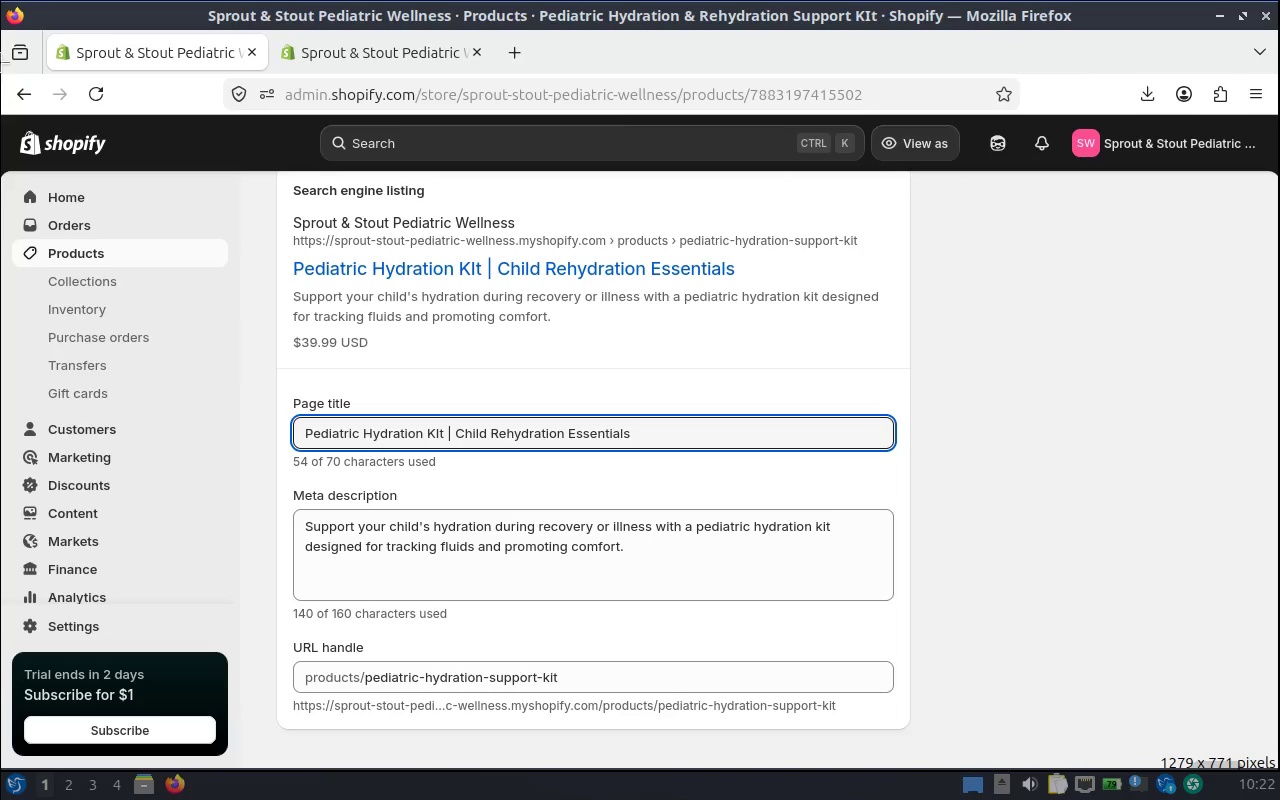 
wait(5.18)
 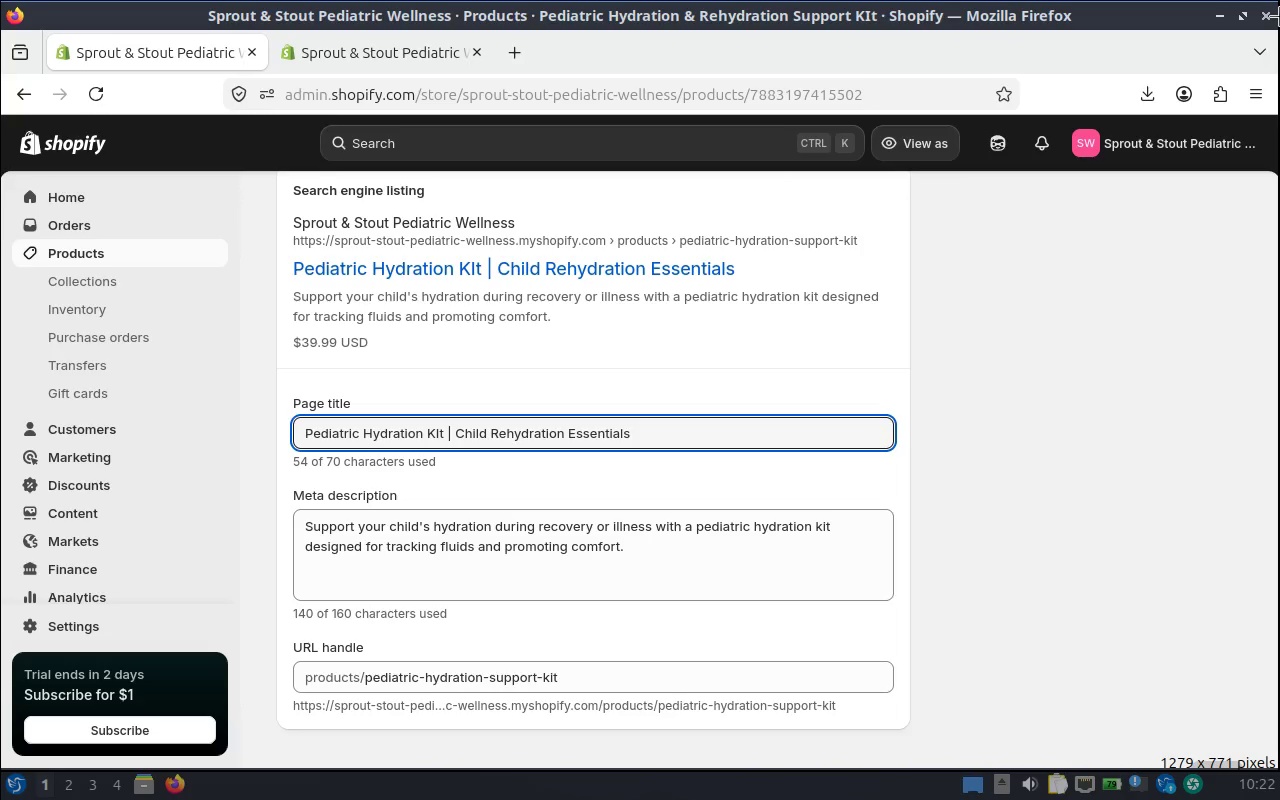 
left_click_drag(start_coordinate=[0, 102], to_coordinate=[1279, 775])
 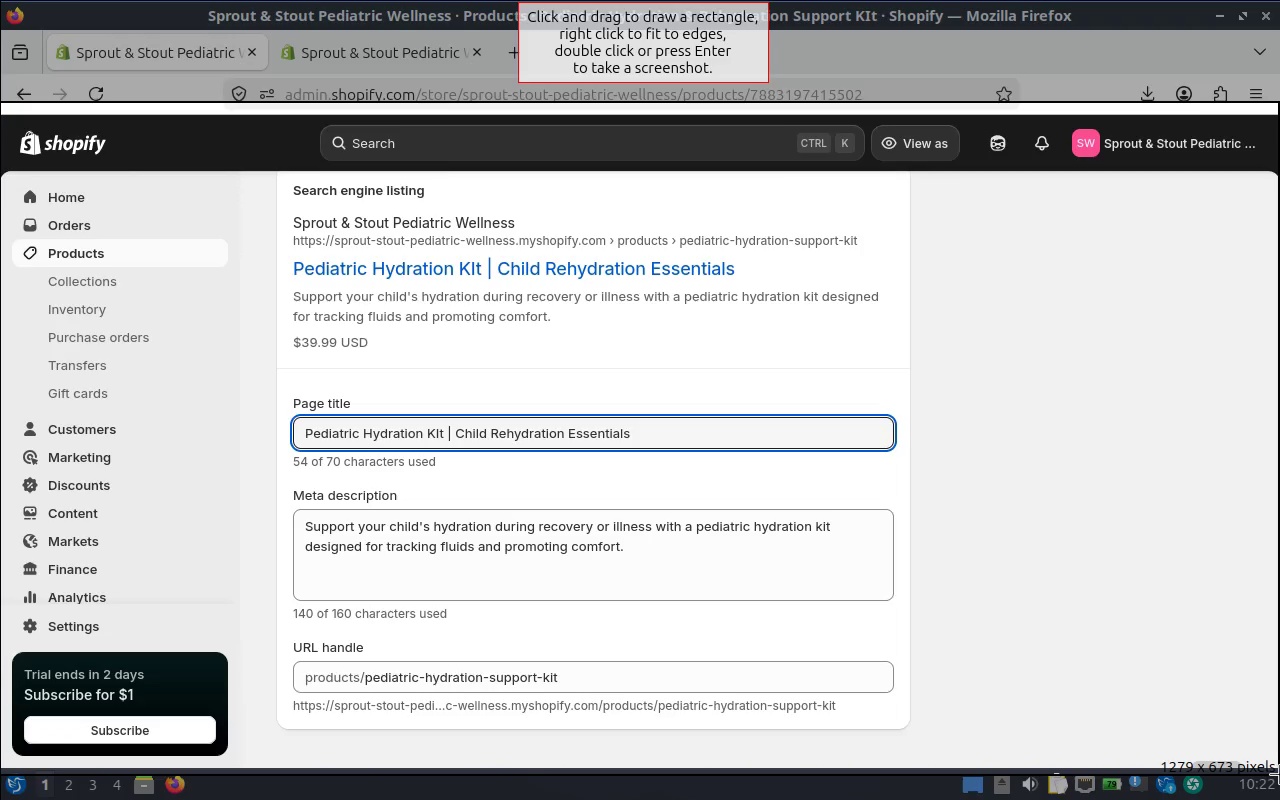 
key(Enter)
 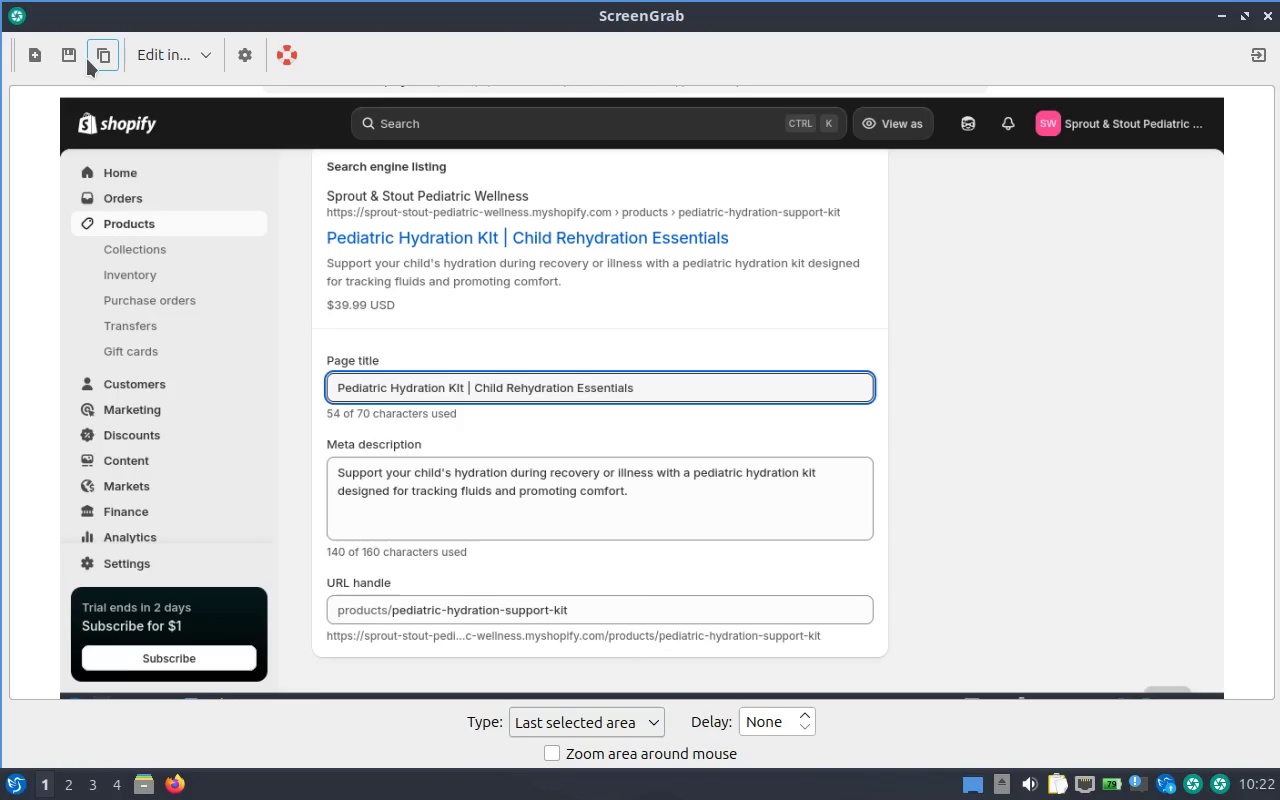 
left_click([66, 51])
 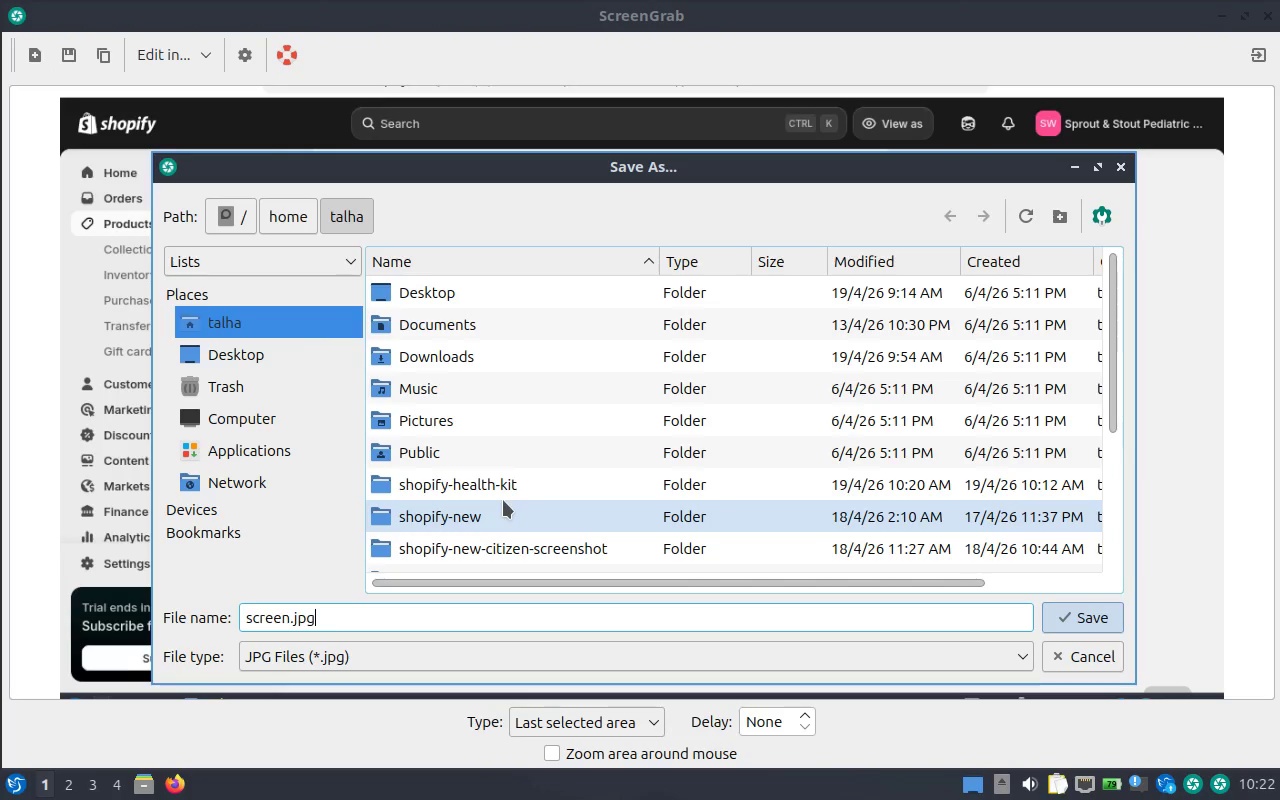 
double_click([505, 484])
 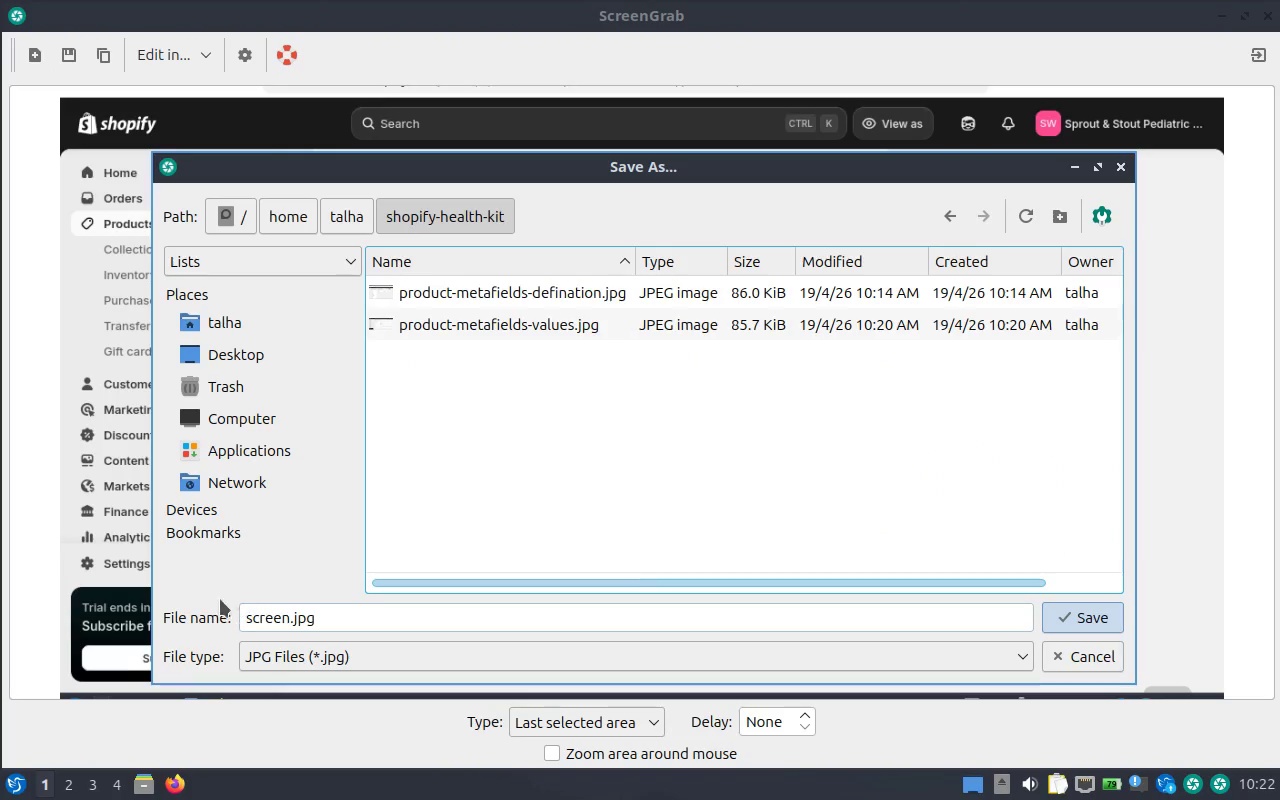 
double_click([260, 617])
 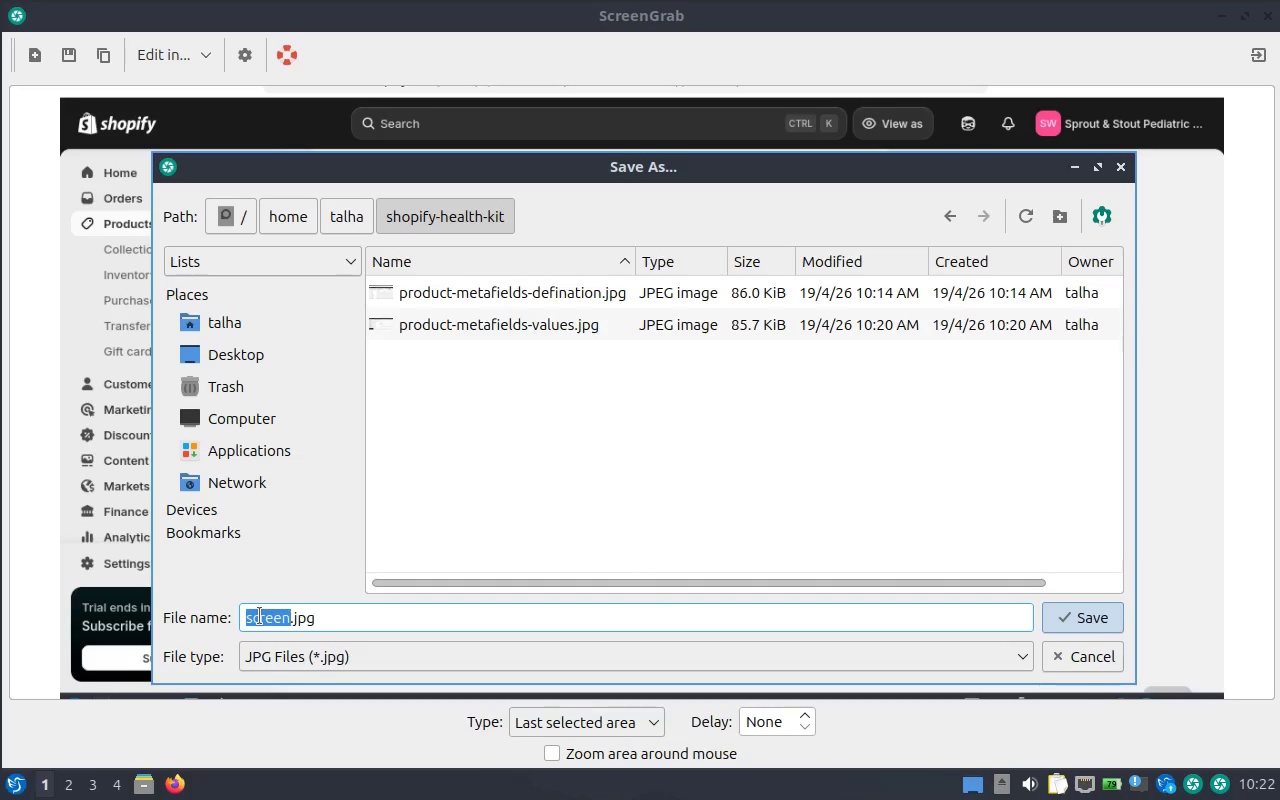 
type(seo-edit=)
key(Backspace)
type(-scee)
key(Backspace)
key(Backspace)
type(reen-prd)
key(Backspace)
key(Backspace)
key(Backspace)
key(Backspace)
key(Backspace)
key(Backspace)
key(Backspace)
key(Backspace)
key(Backspace)
key(Backspace)
 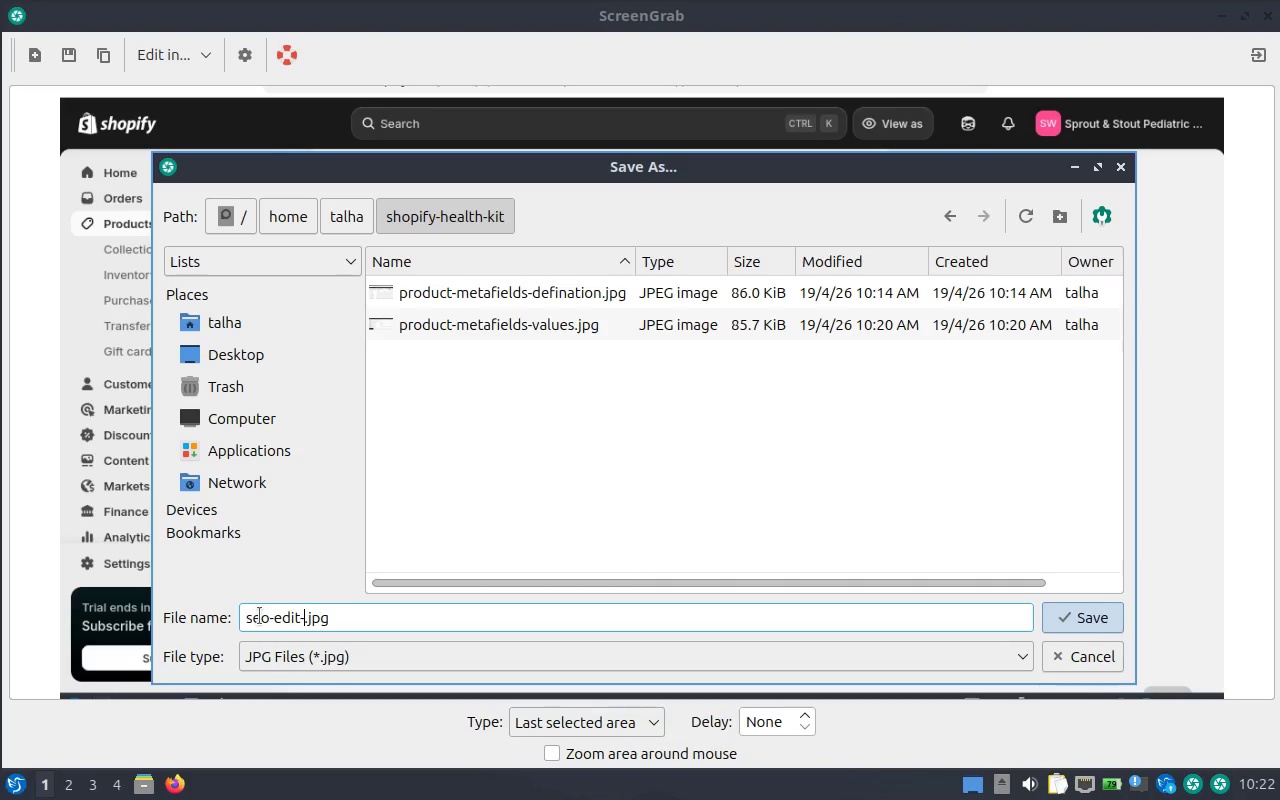 
type(screen-product-1)
 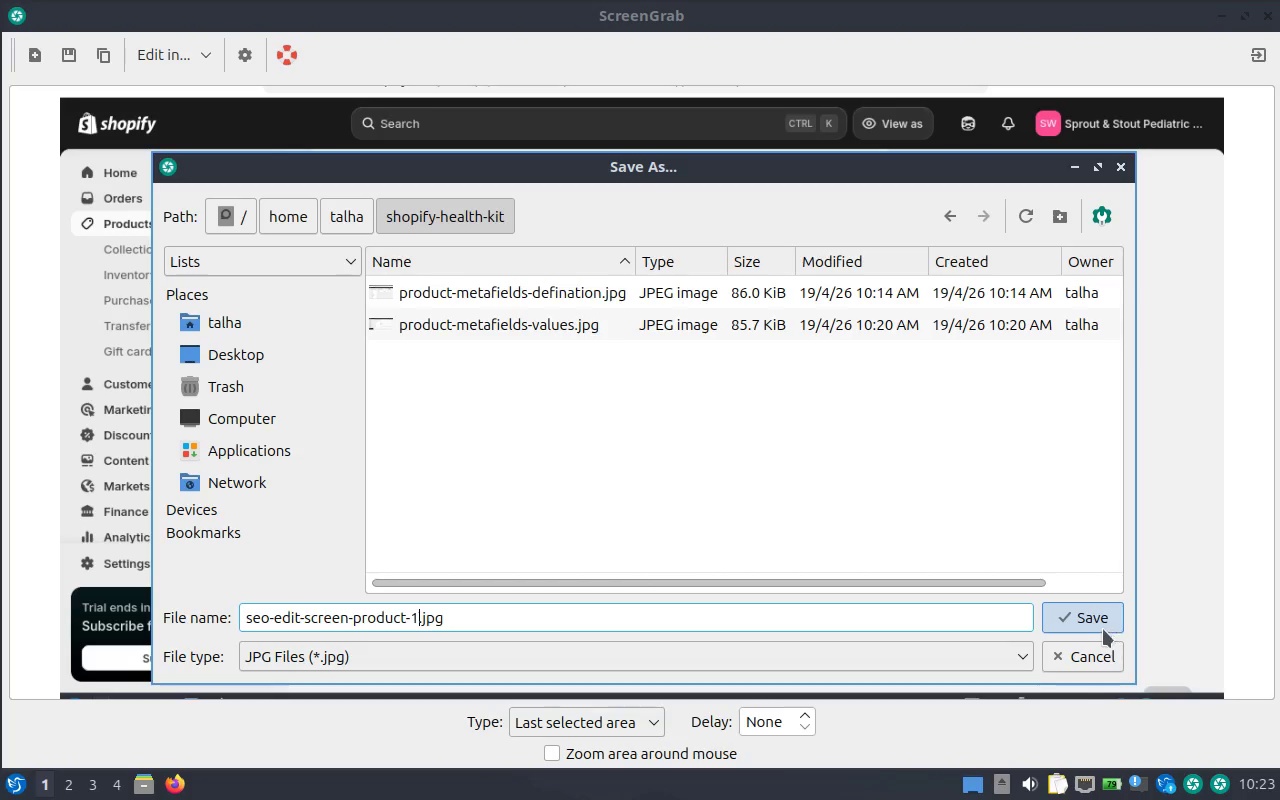 
left_click([1097, 623])
 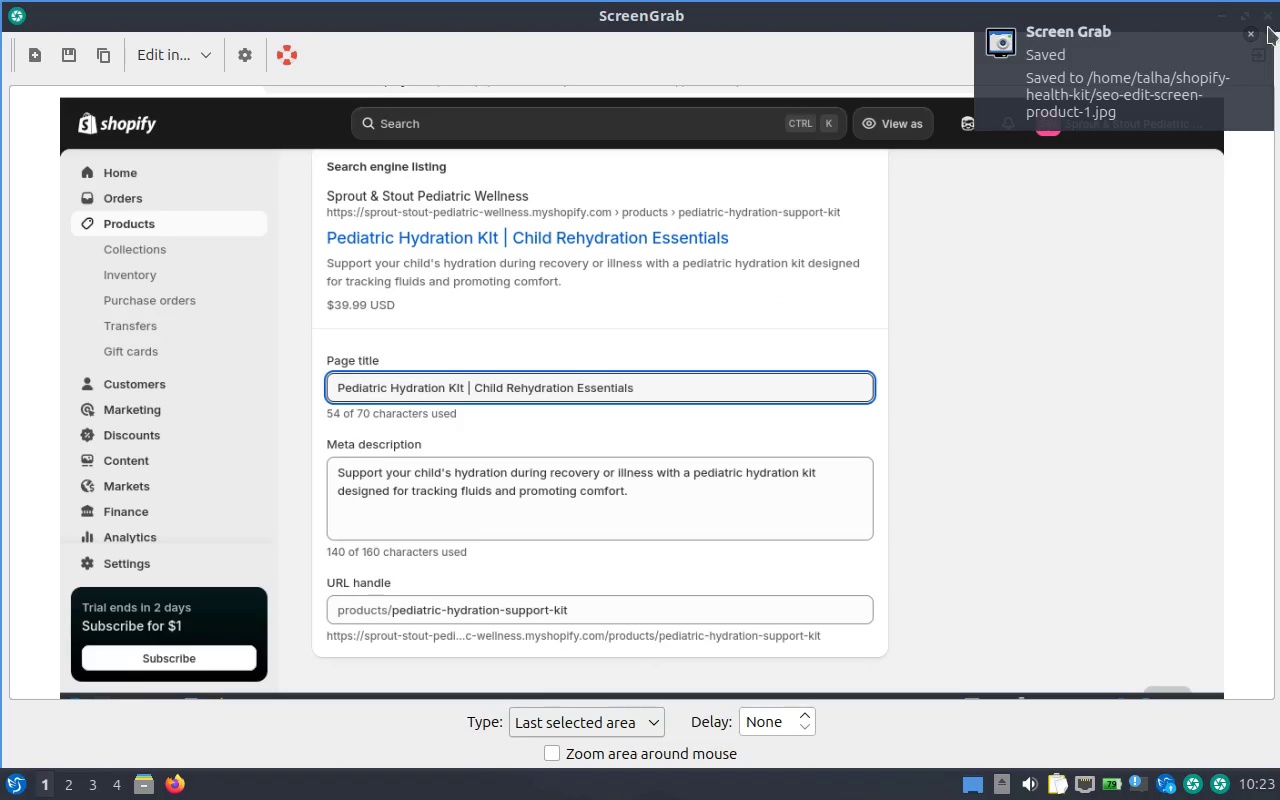 
left_click([1251, 28])
 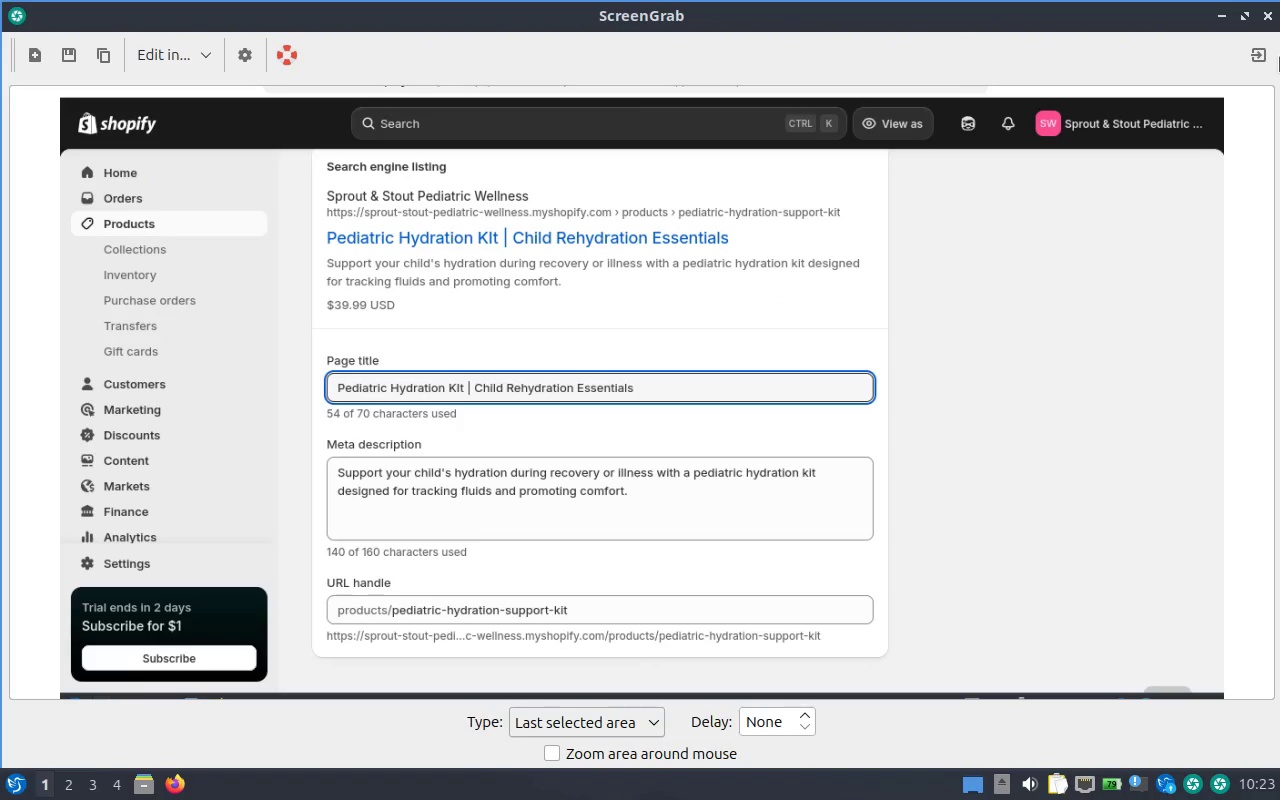 
left_click([1263, 47])
 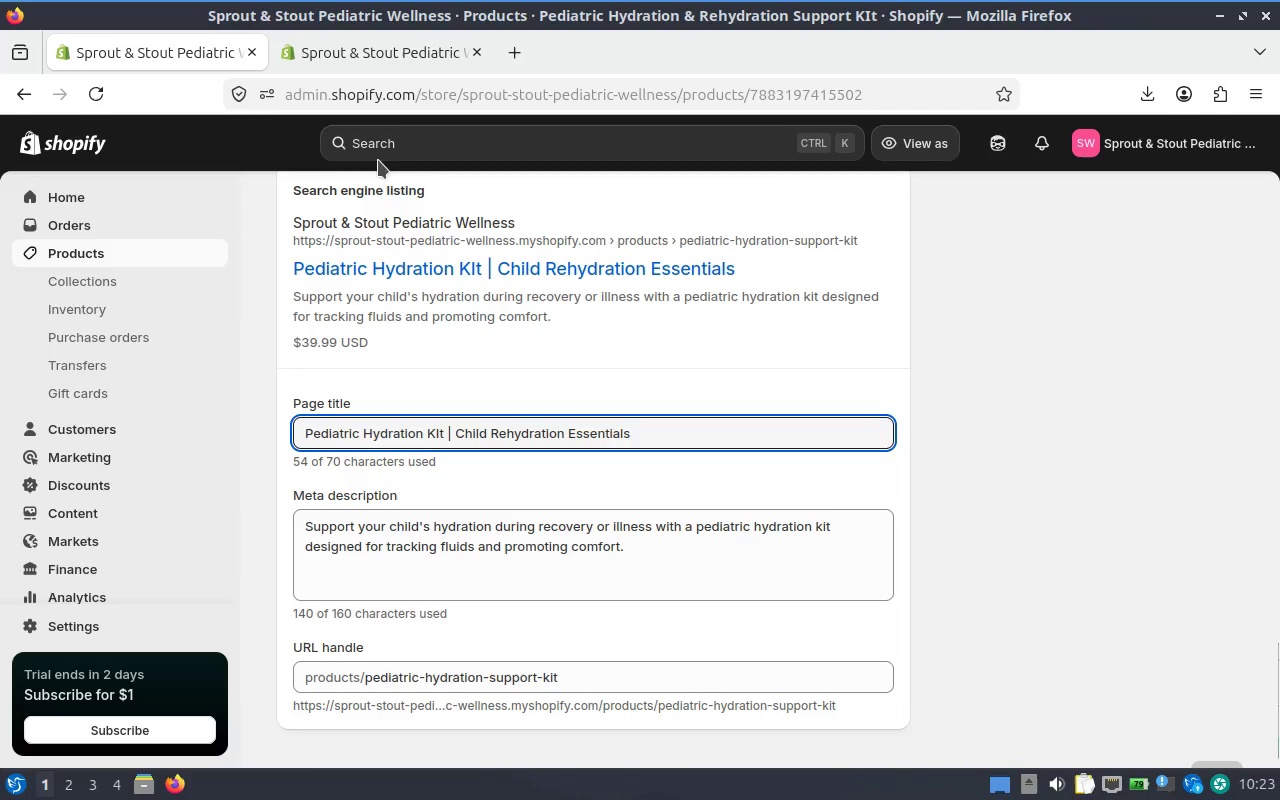 
wait(6.39)
 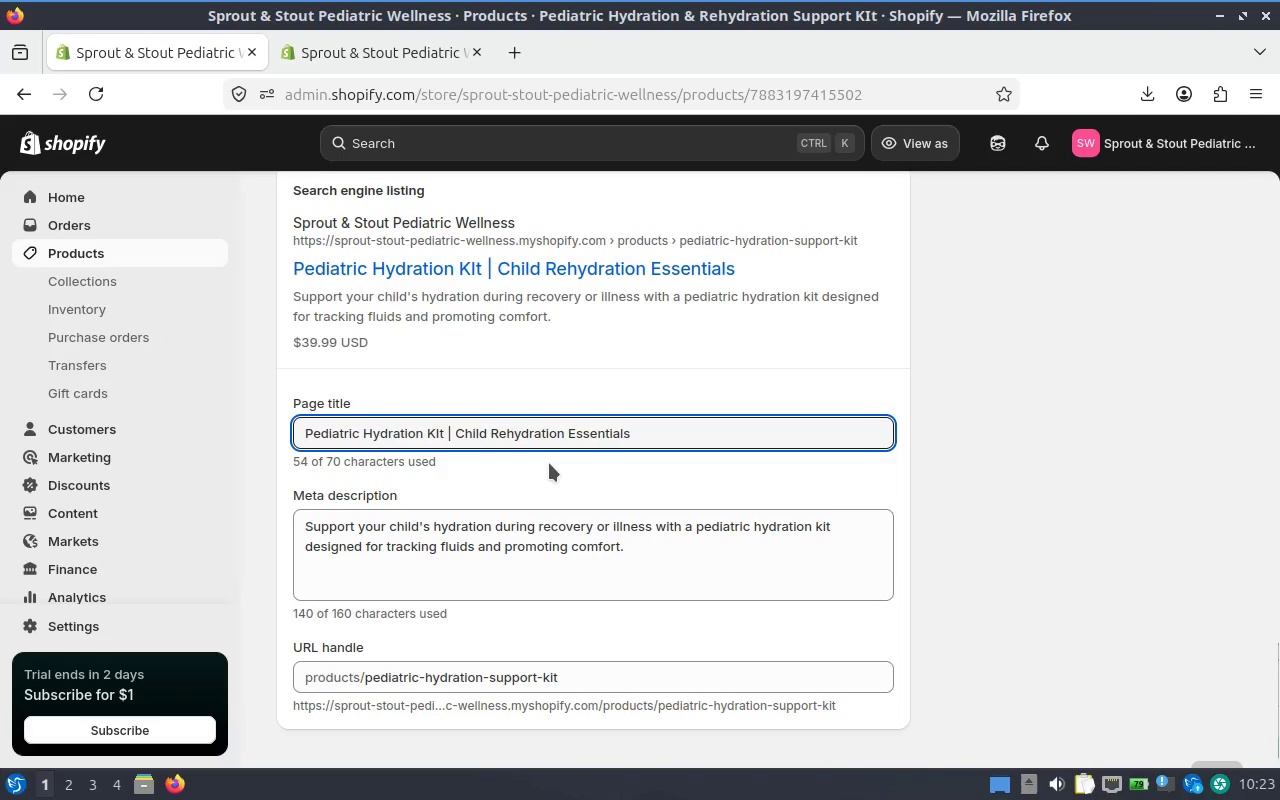 
left_click([5, 798])
 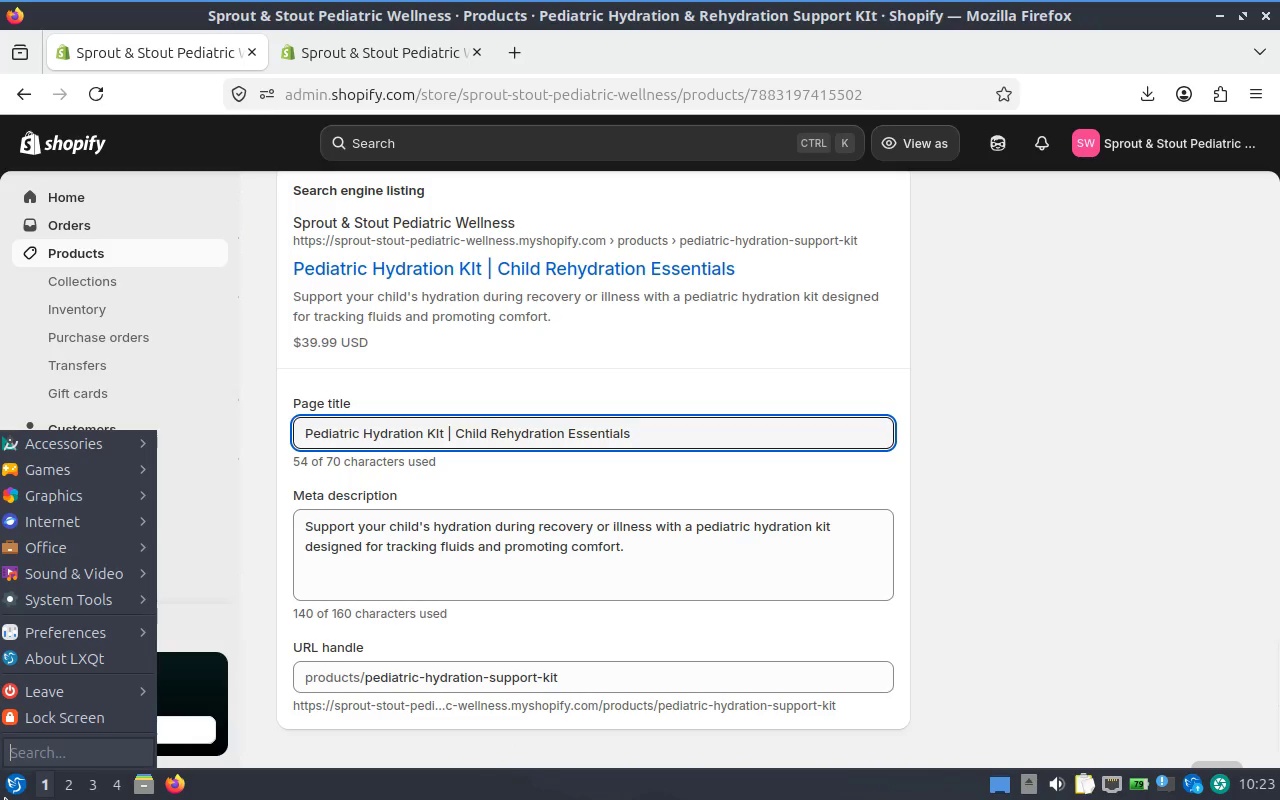 
left_click([5, 798])
 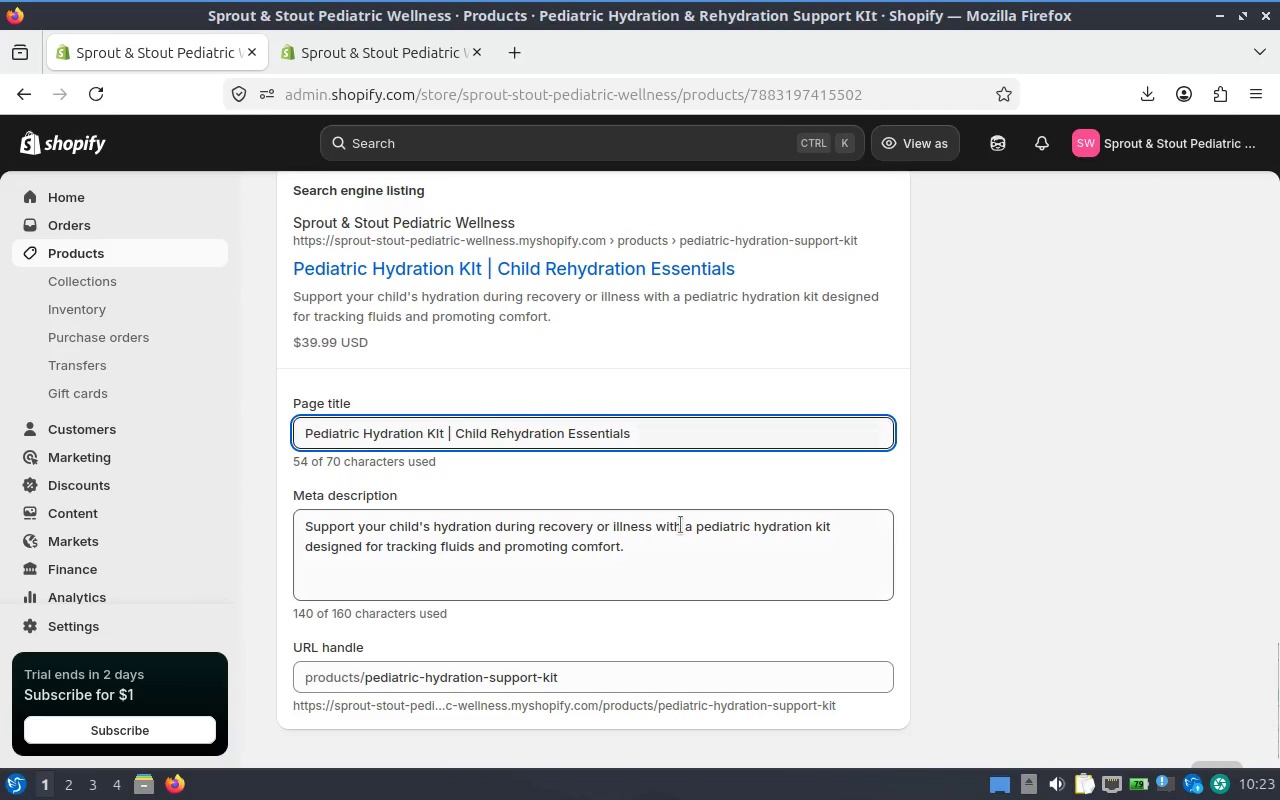 
wait(5.88)
 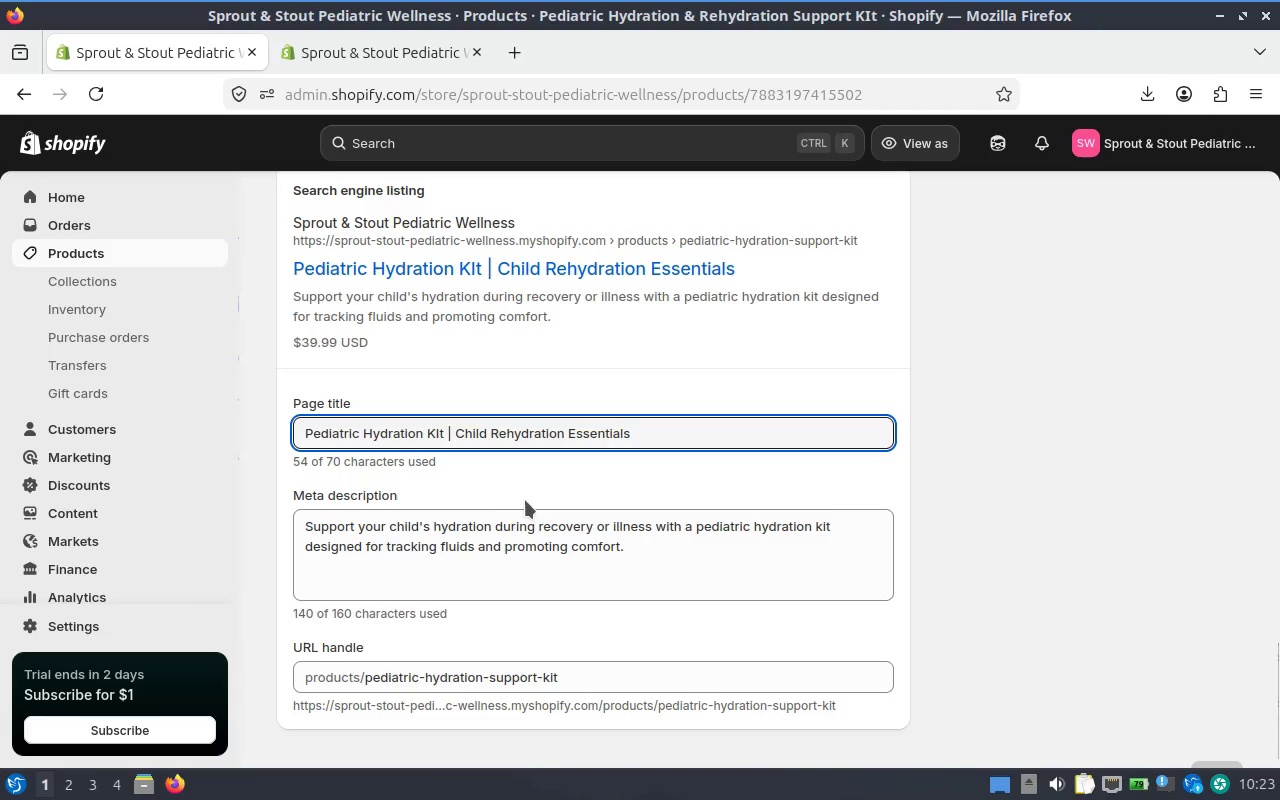 
scroll: coordinate [569, 315], scroll_direction: up, amount: 3.0
 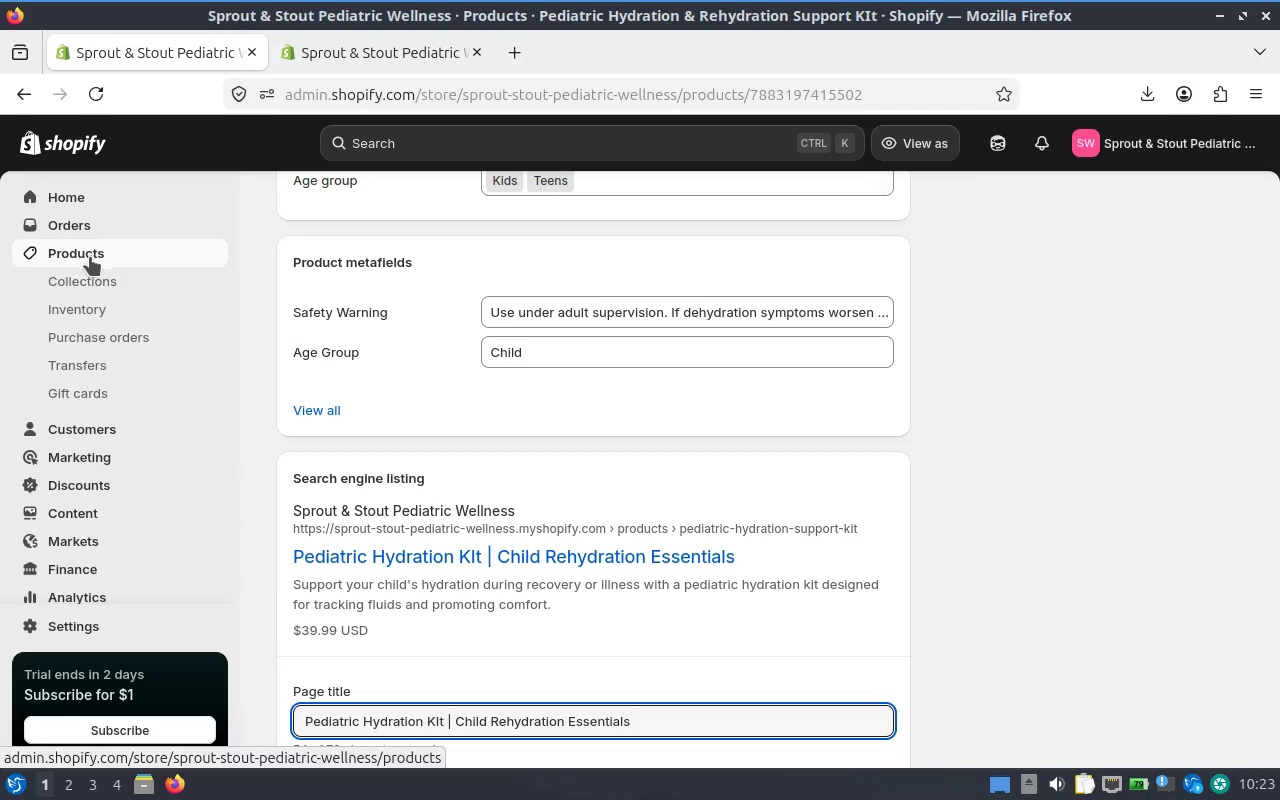 
wait(6.53)
 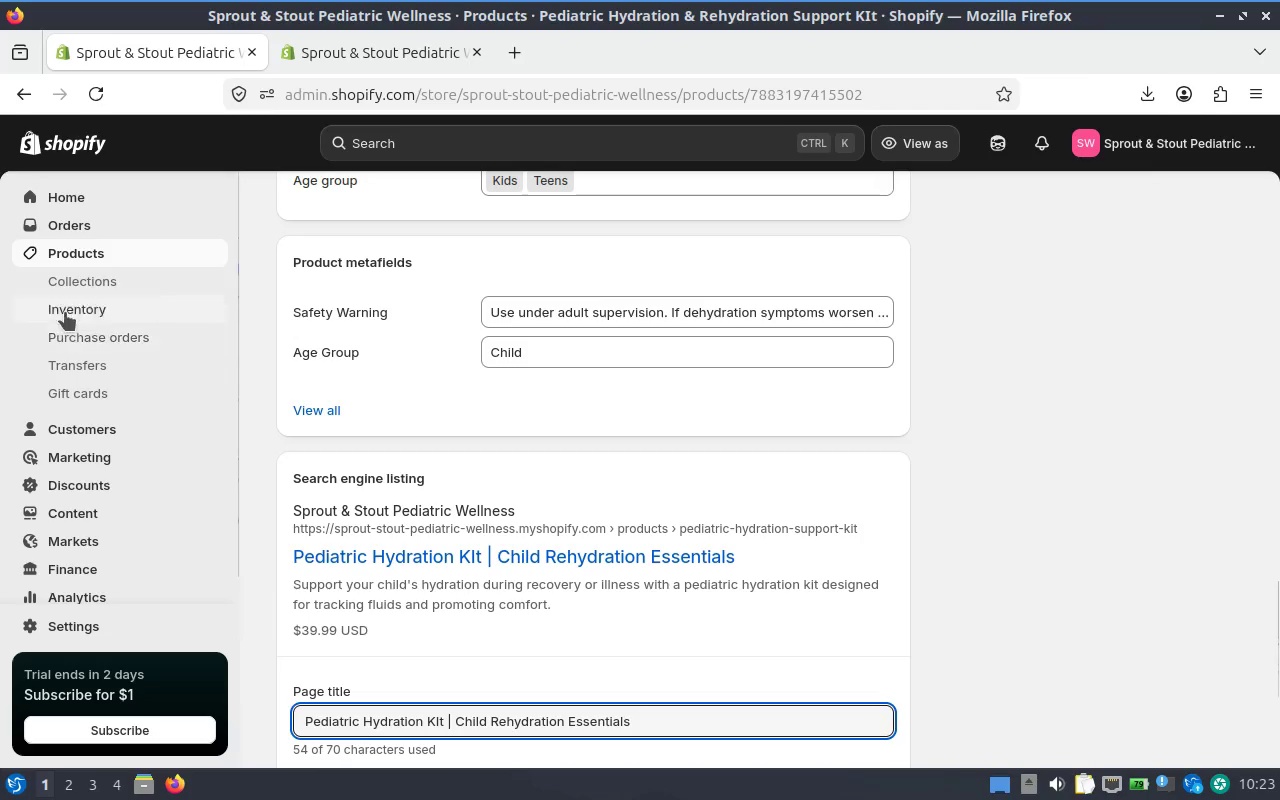 
left_click([1145, 788])
 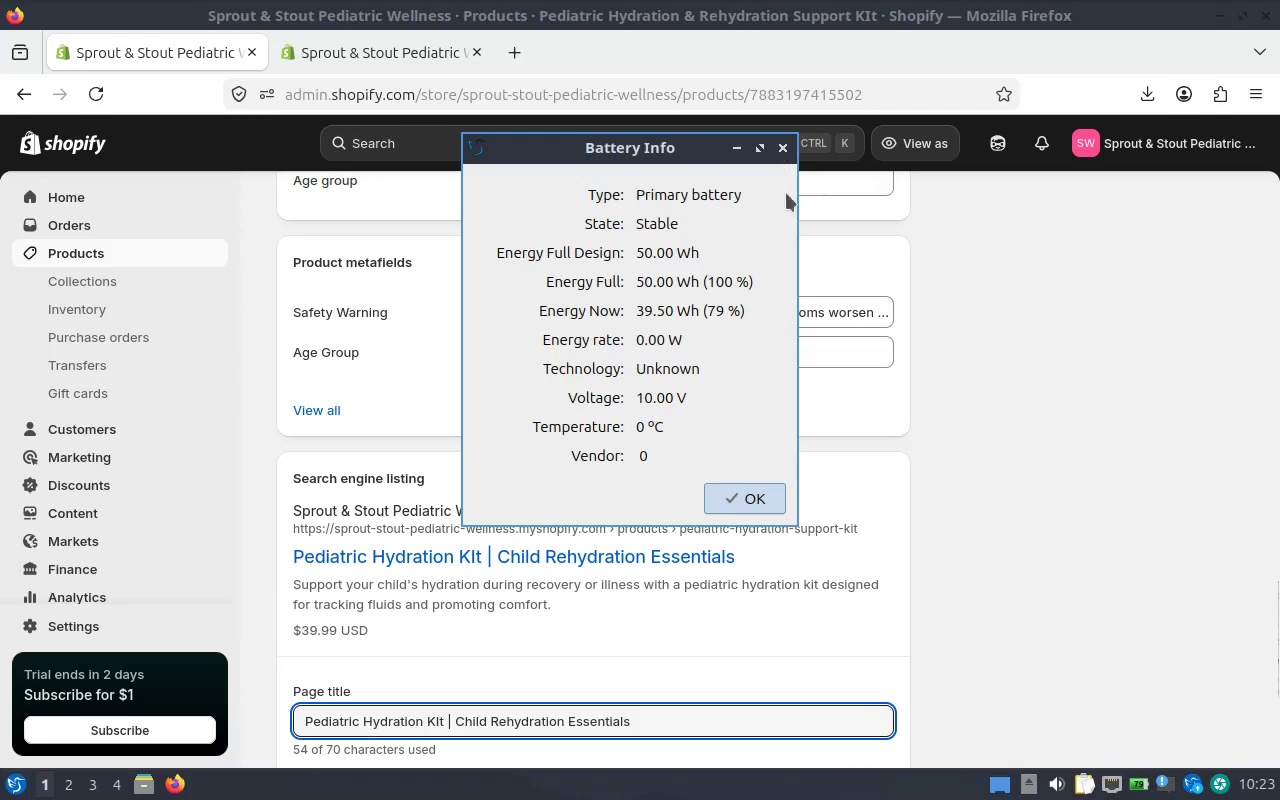 
left_click([755, 491])
 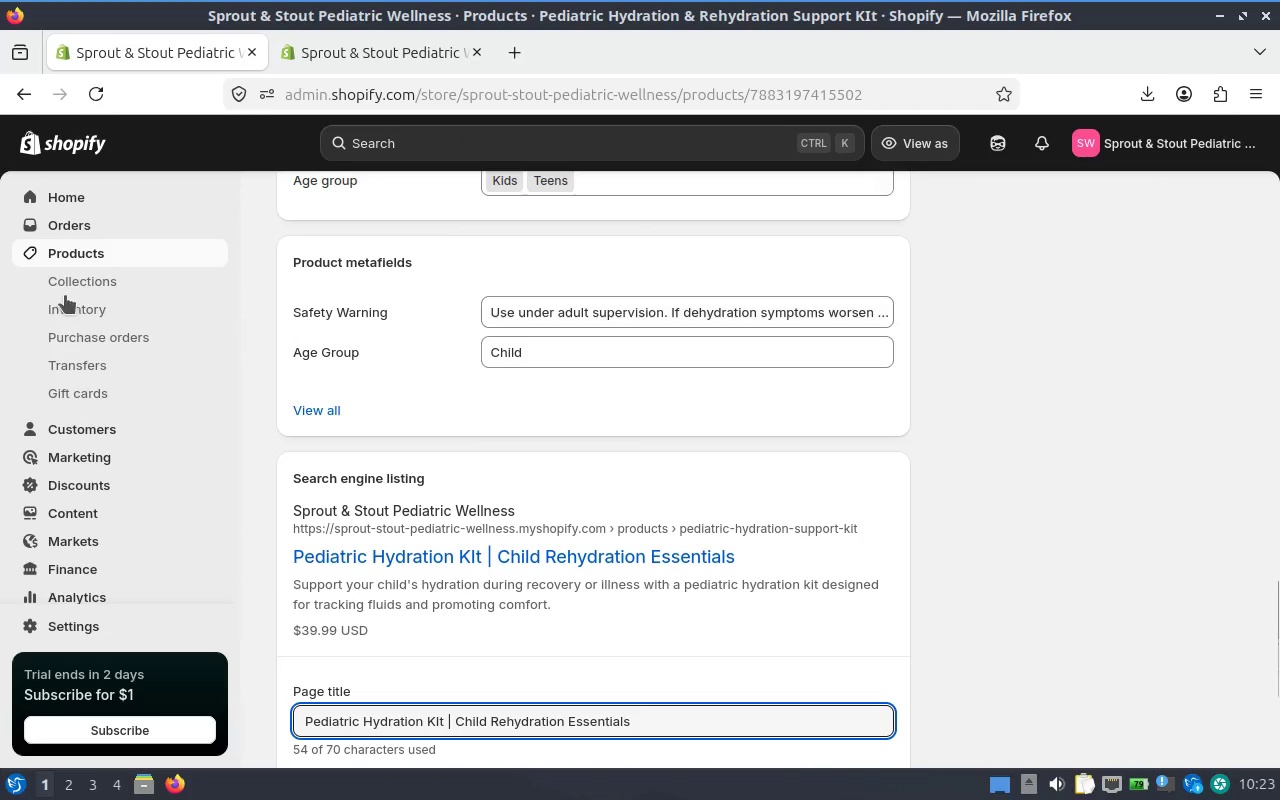 
left_click([52, 258])
 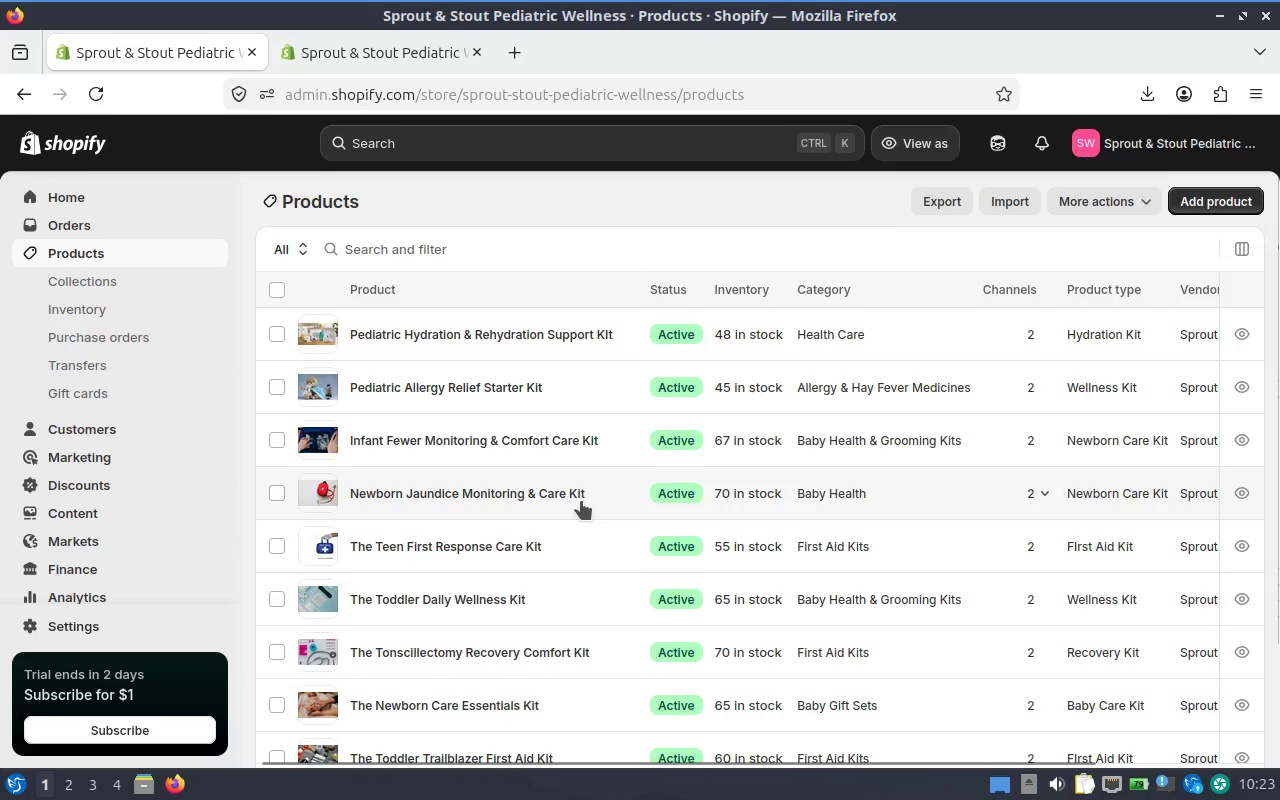 
scroll: coordinate [654, 582], scroll_direction: down, amount: 2.0
 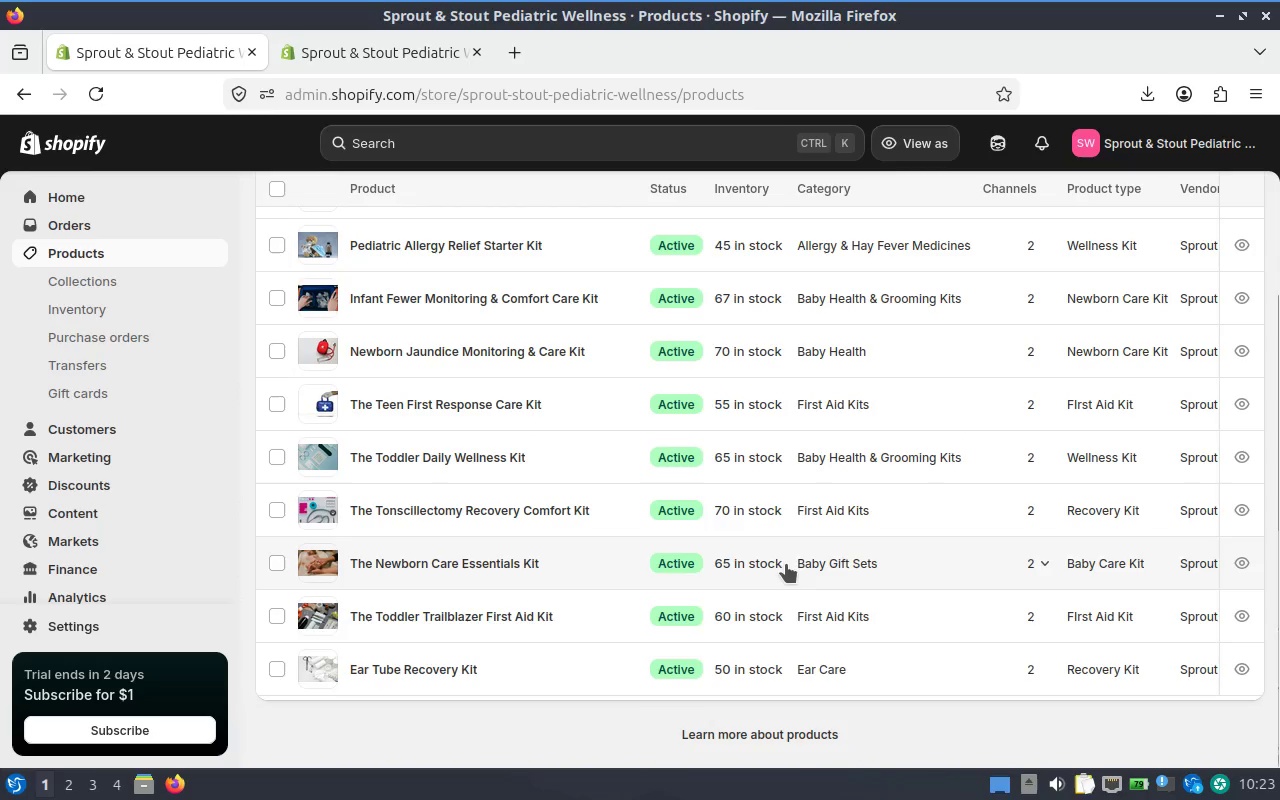 
wait(6.81)
 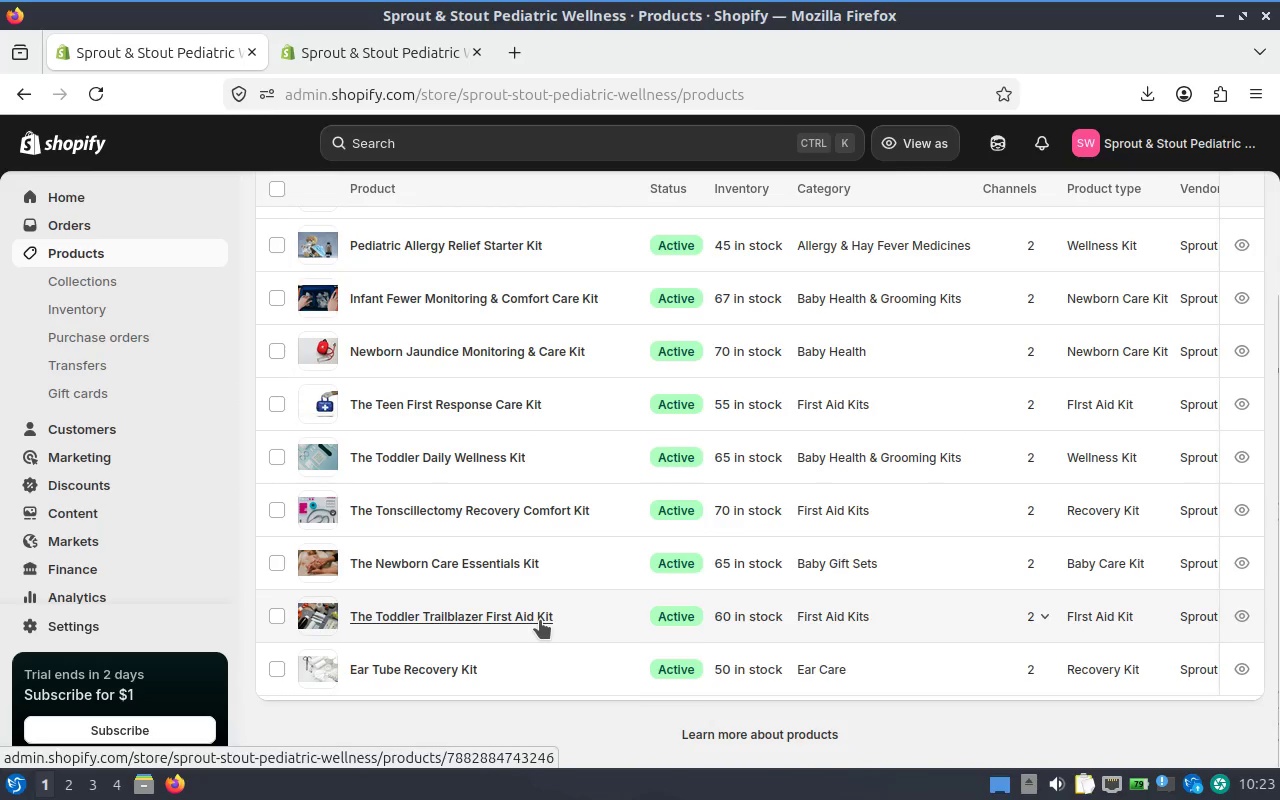 
scroll: coordinate [879, 395], scroll_direction: down, amount: 2.0
 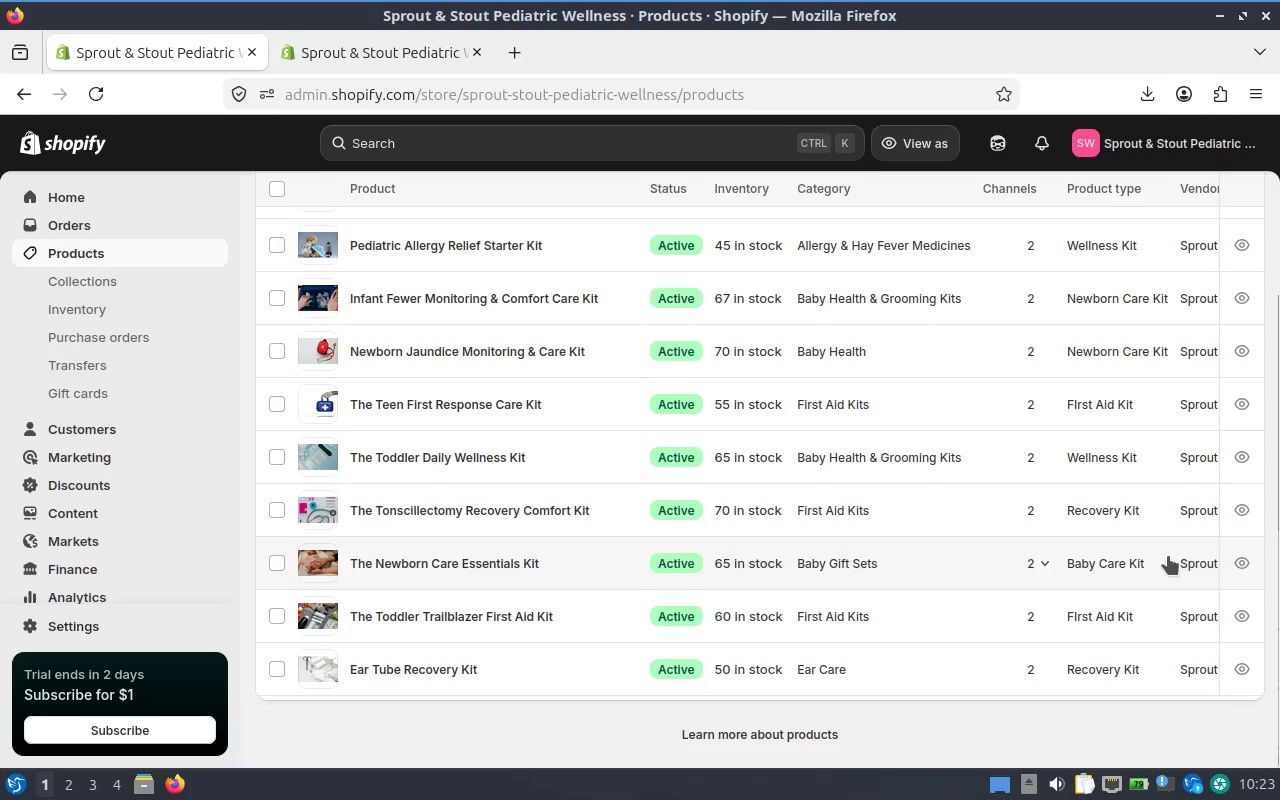 
hold_key(key=ShiftLeft, duration=1.63)
scroll: coordinate [990, 489], scroll_direction: down, amount: 1.0
 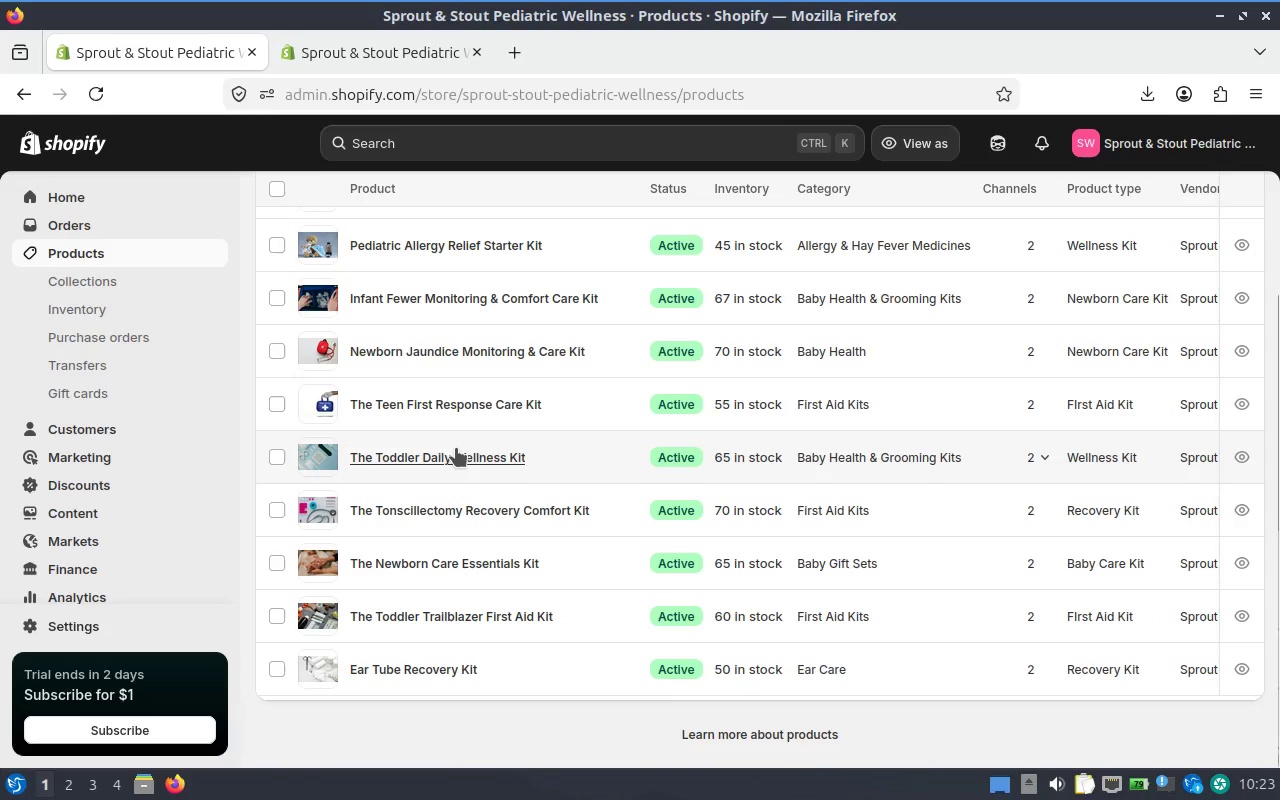 
wait(6.56)
 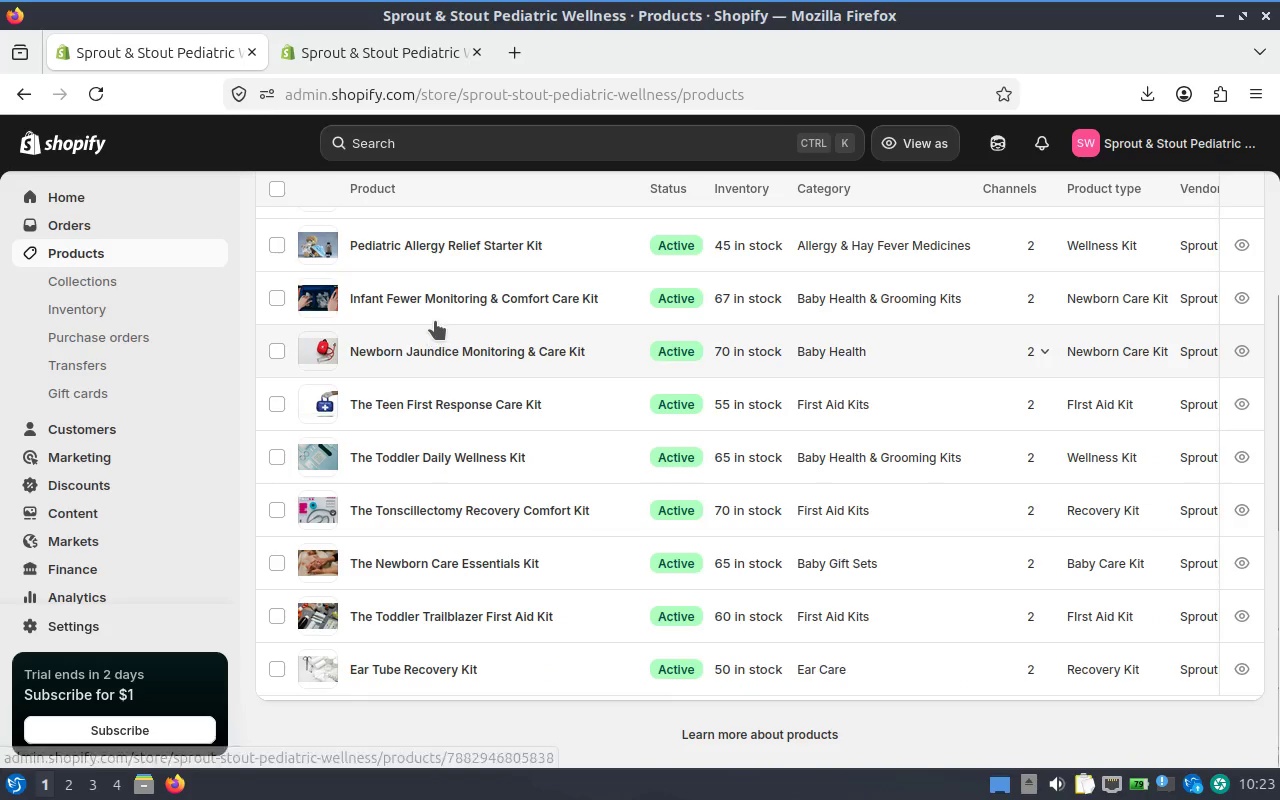 
left_click([476, 512])
 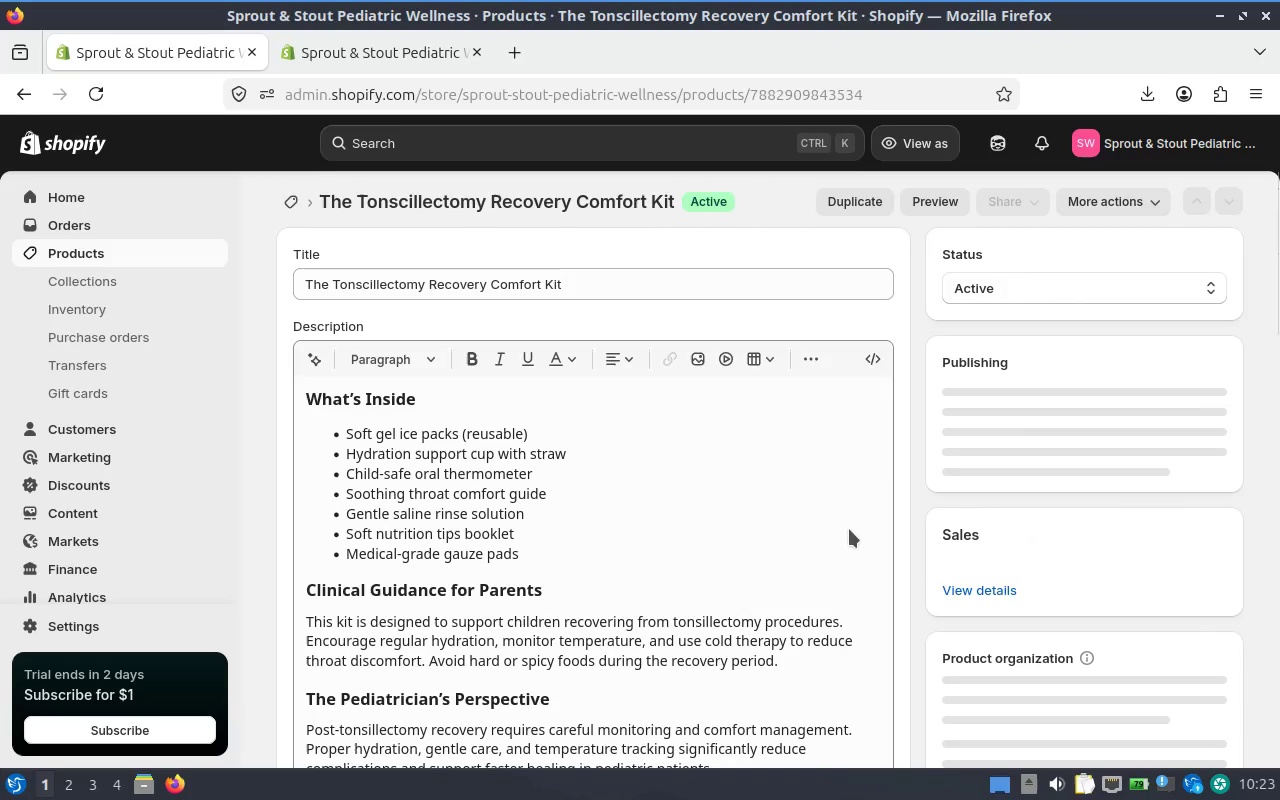 
scroll: coordinate [1035, 410], scroll_direction: down, amount: 4.0
 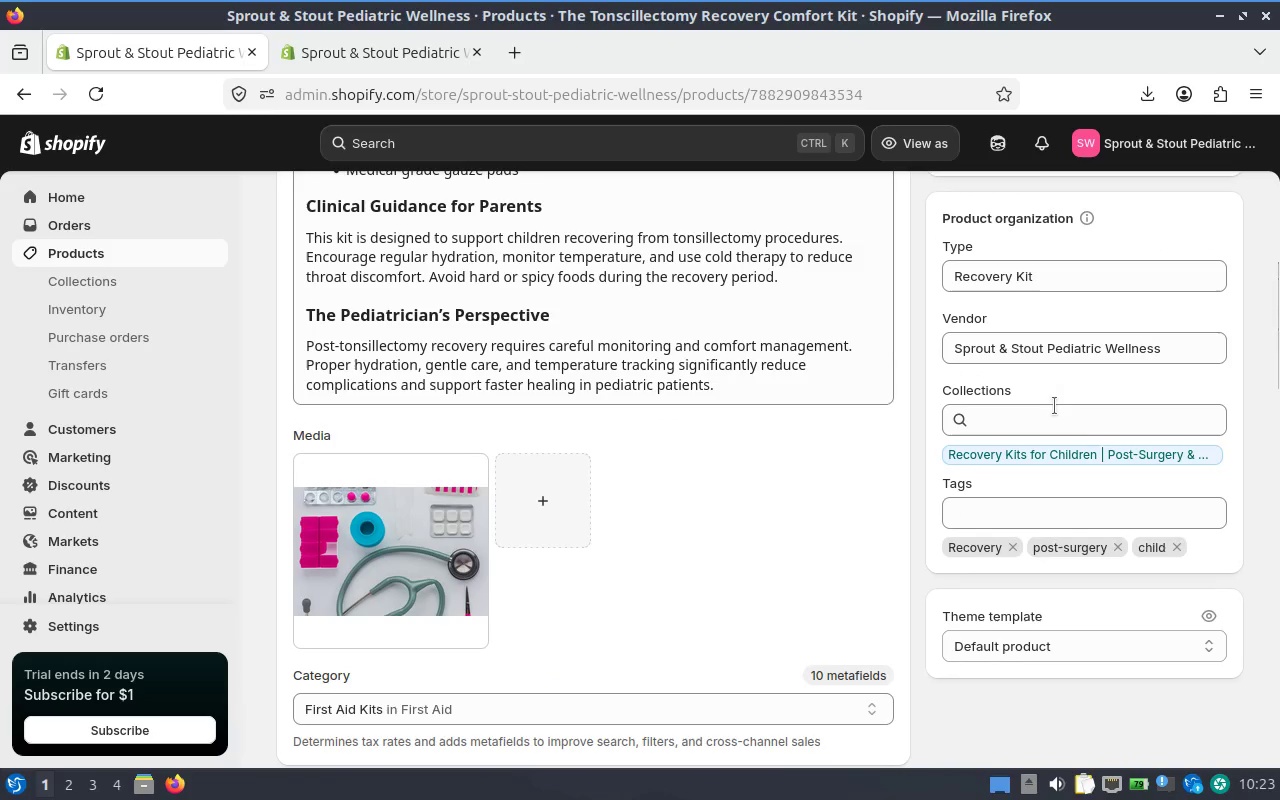 
left_click([1055, 413])
 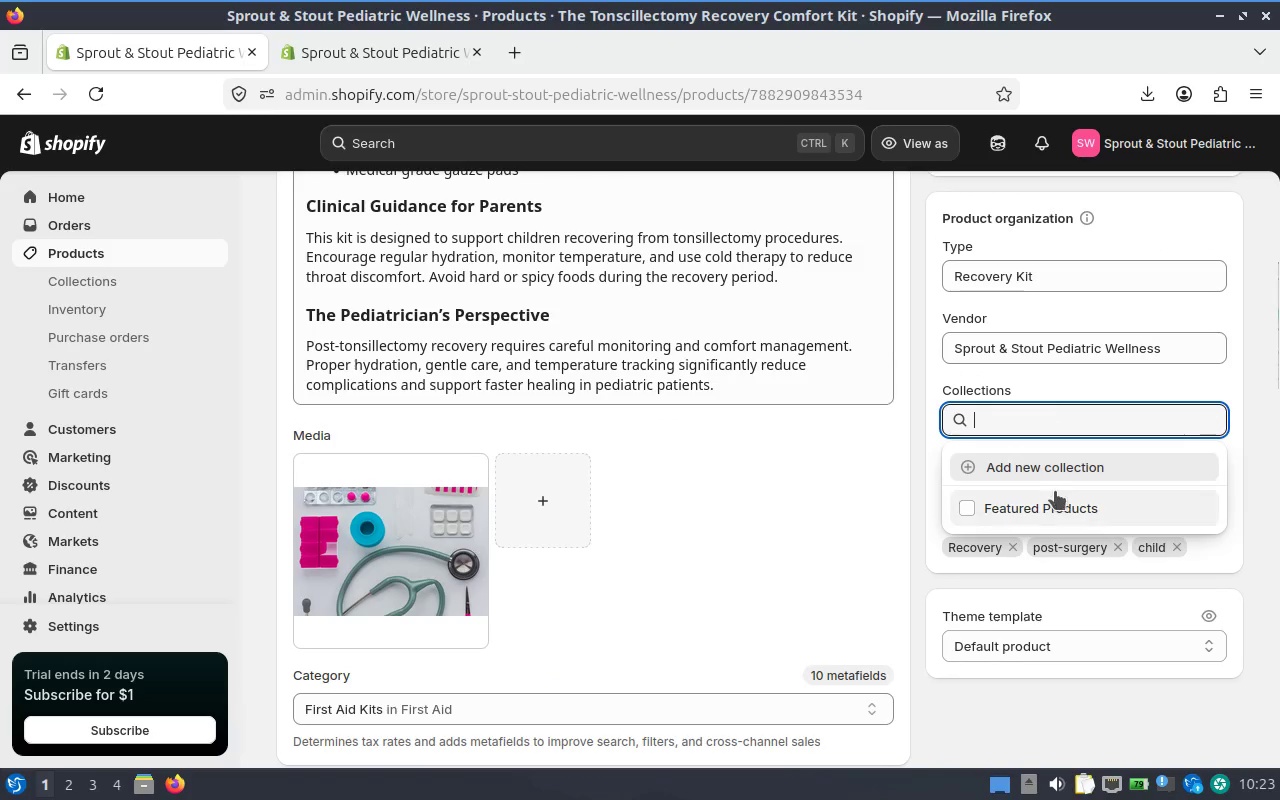 
left_click([1055, 496])
 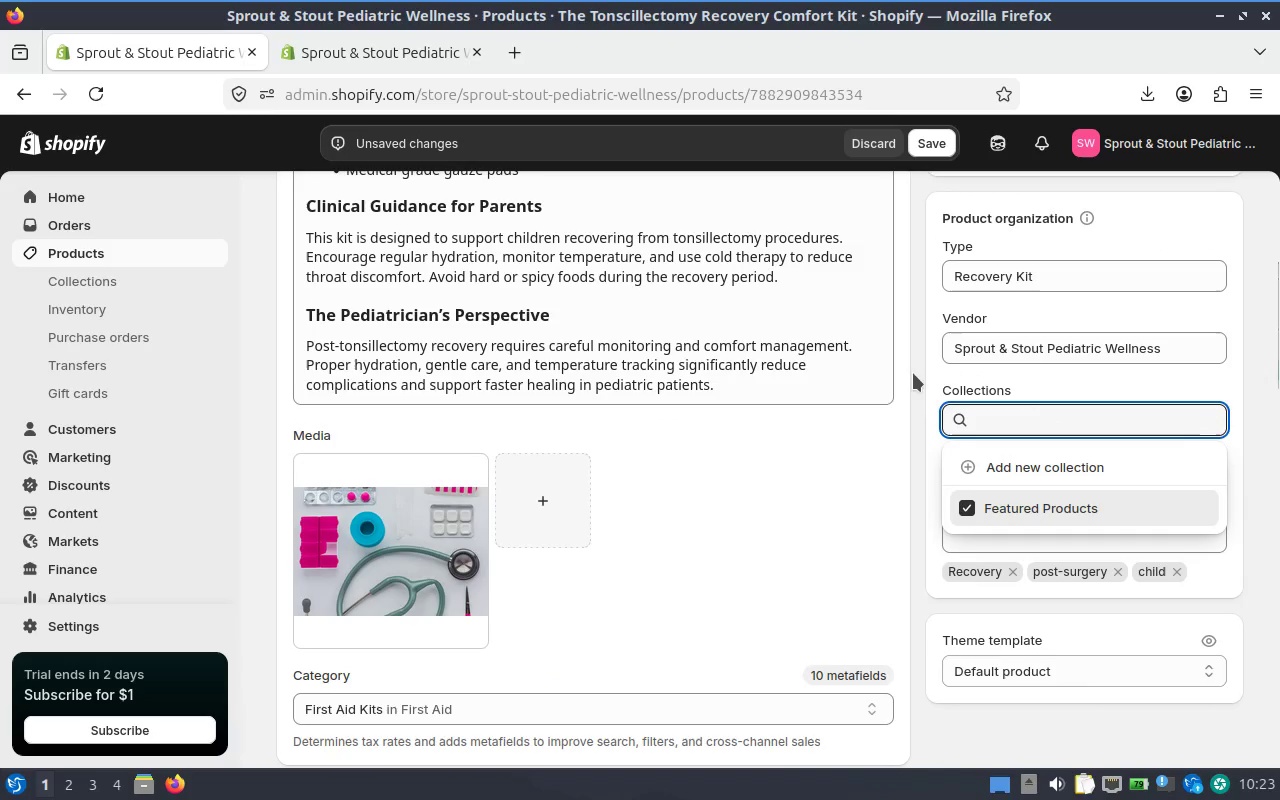 
left_click([921, 388])
 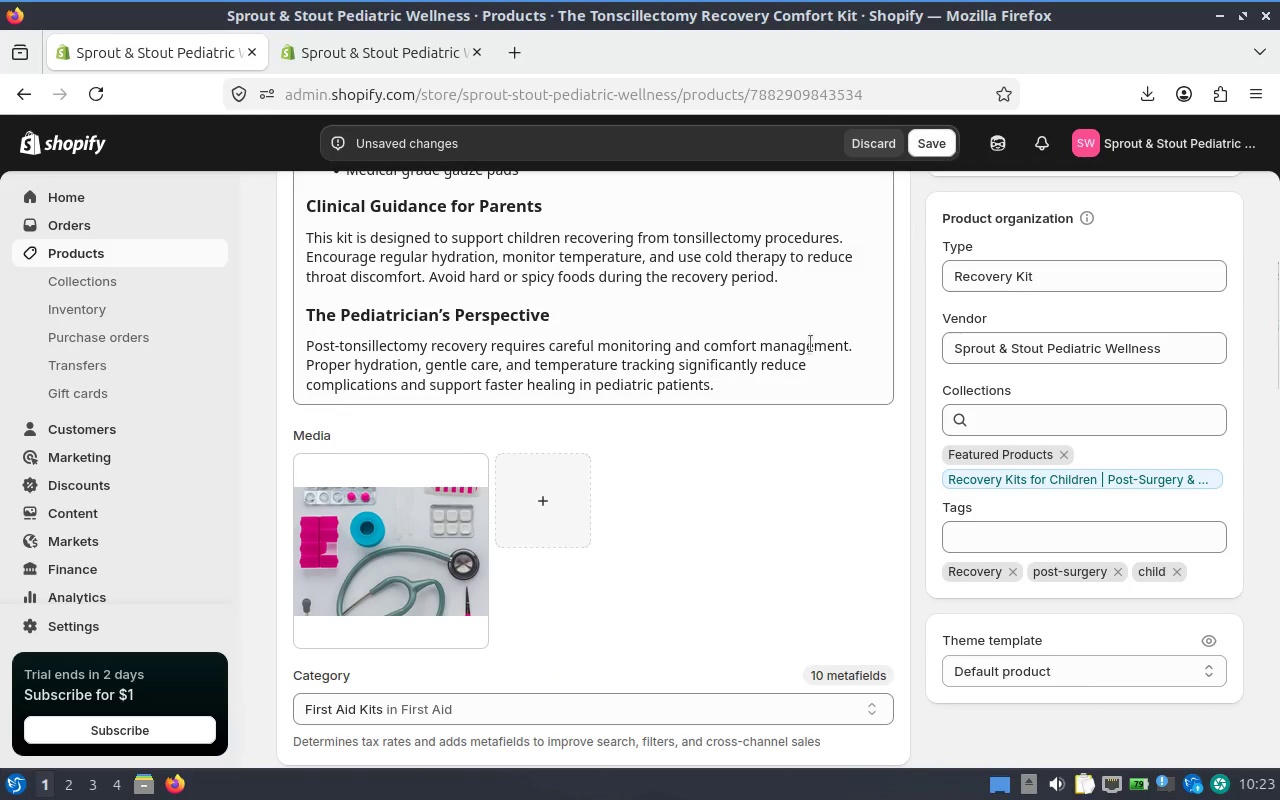 
scroll: coordinate [769, 385], scroll_direction: down, amount: 20.0
 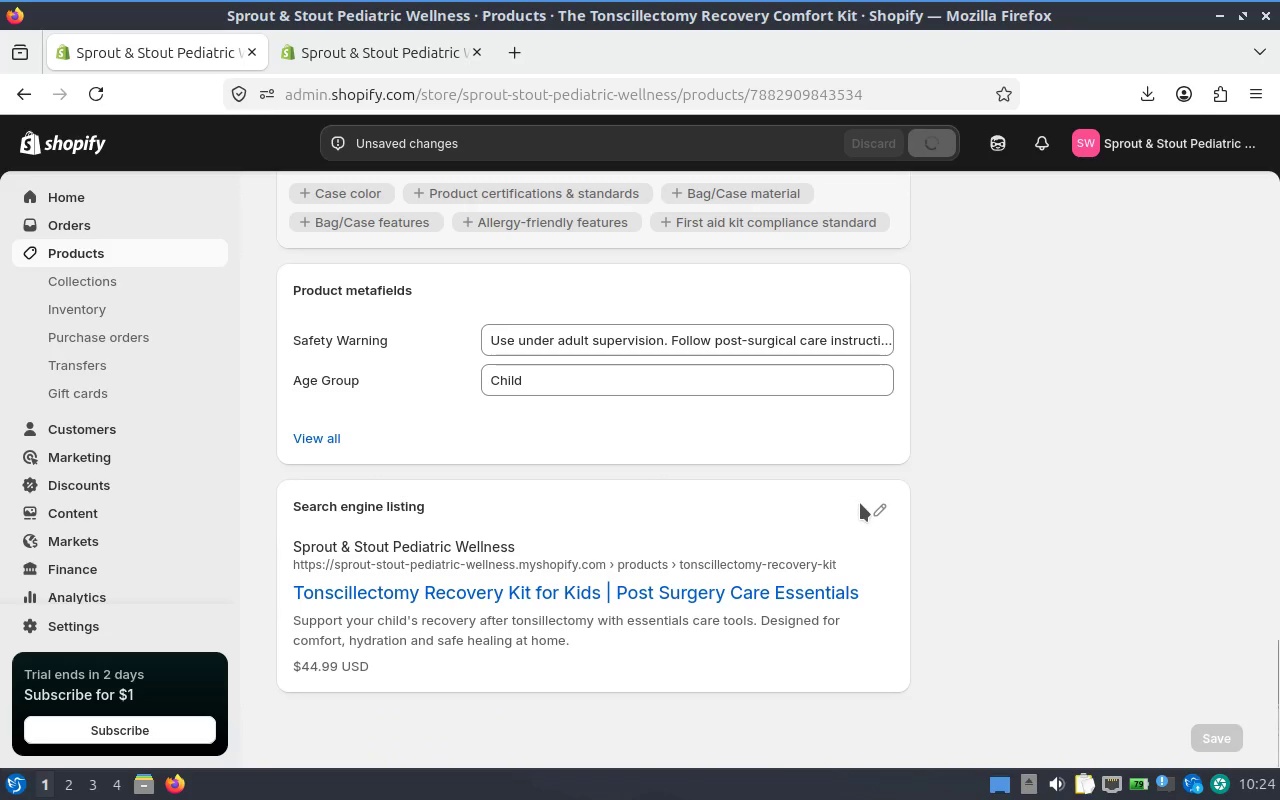 
left_click([878, 506])
 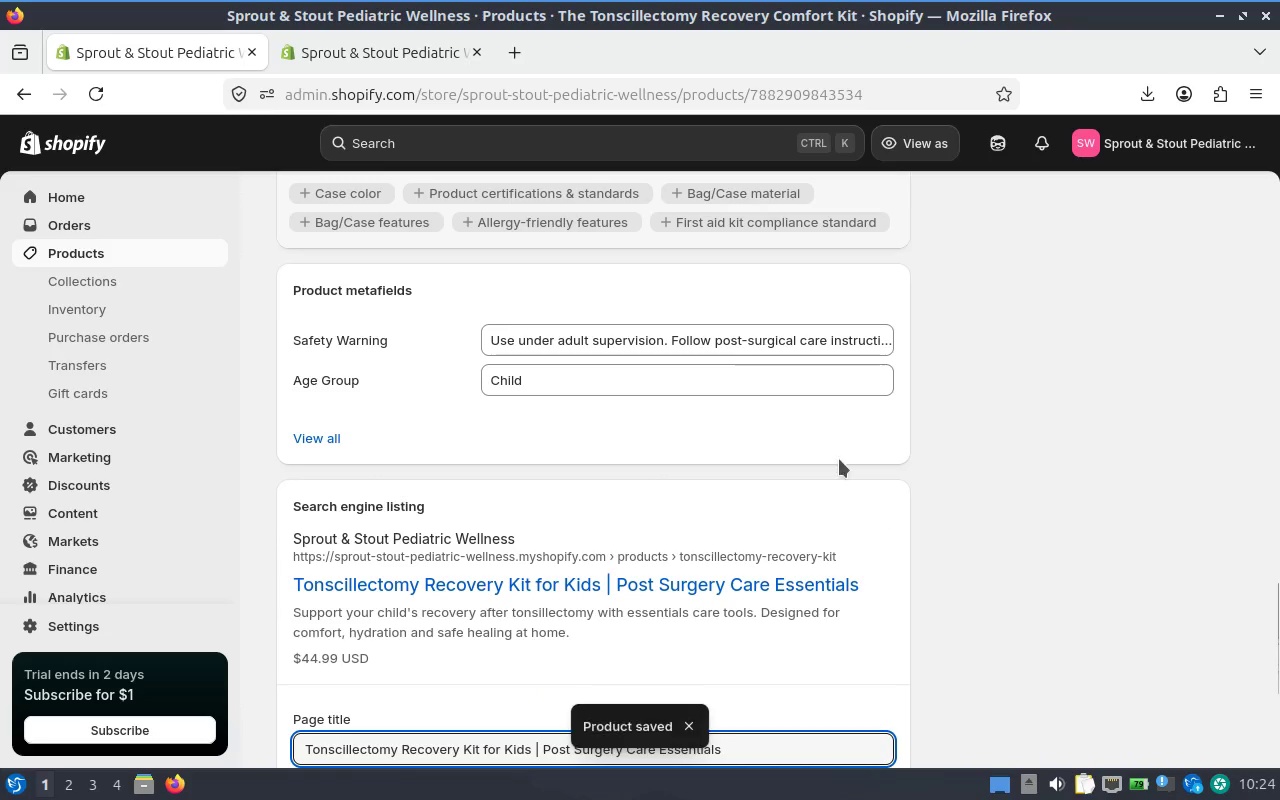 
scroll: coordinate [742, 354], scroll_direction: down, amount: 3.0
 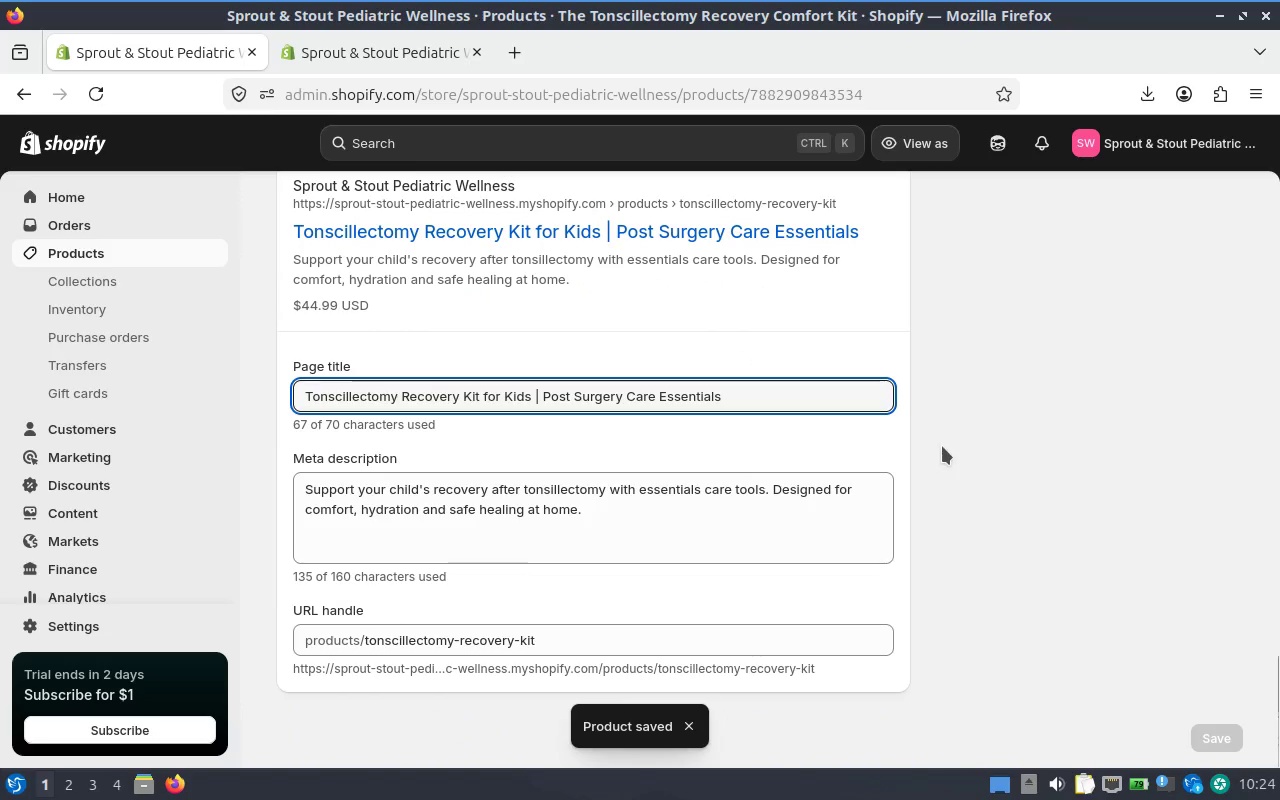 
scroll: coordinate [992, 399], scroll_direction: up, amount: 1.0
 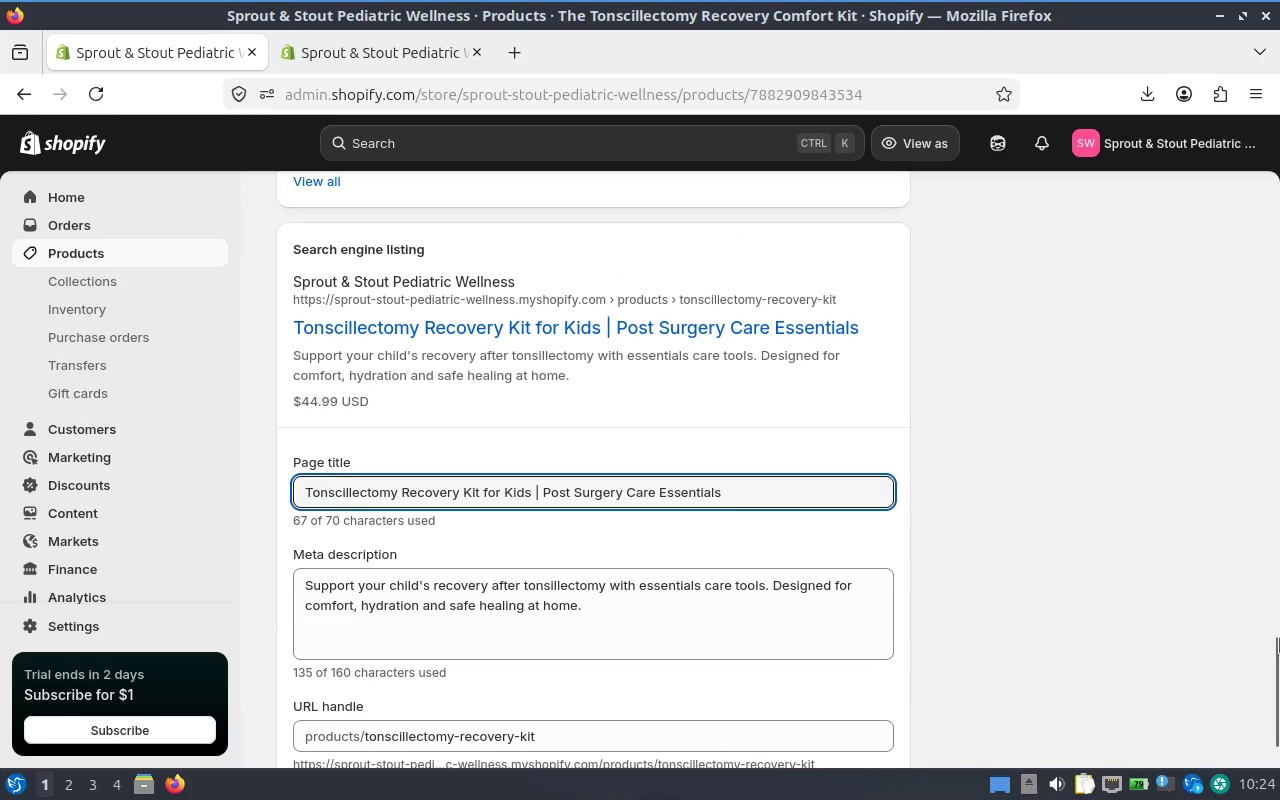 
left_click_drag(start_coordinate=[1277, 653], to_coordinate=[1278, 666])
 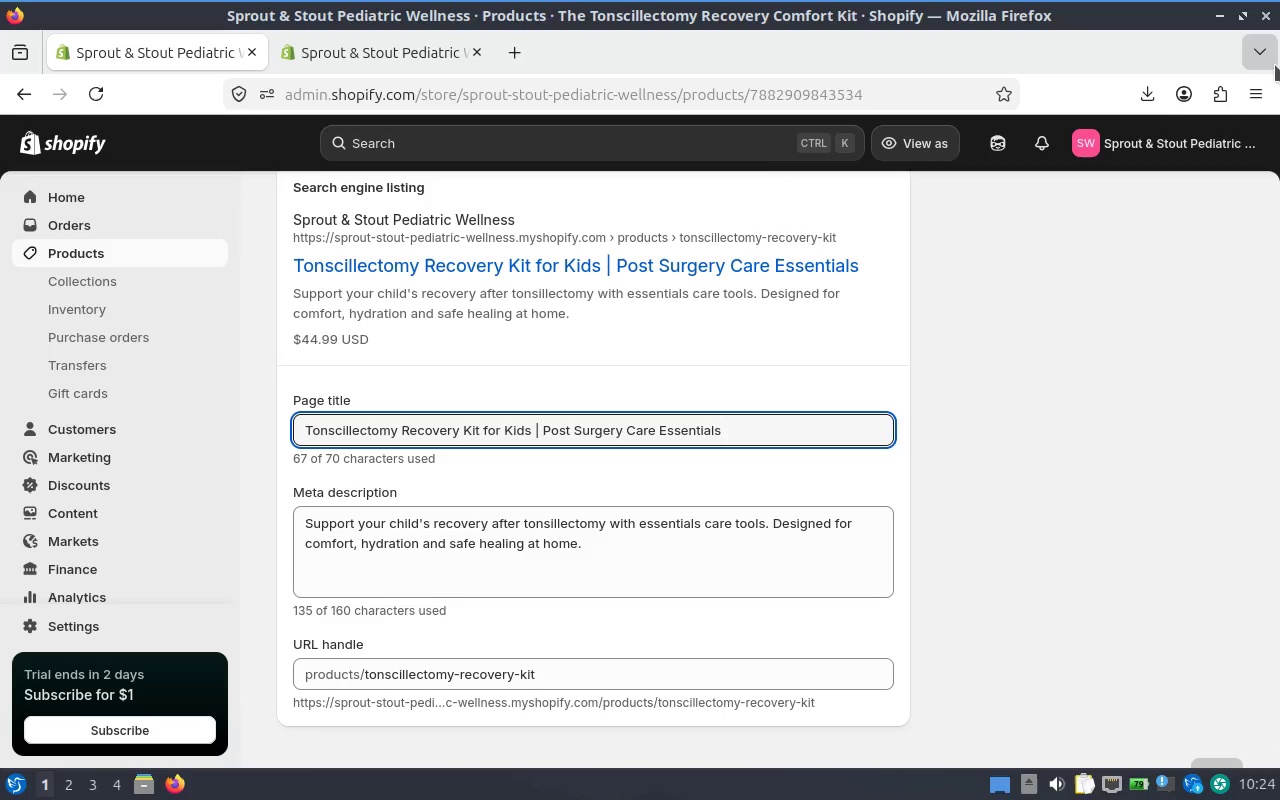 
key(PrintScreen)
 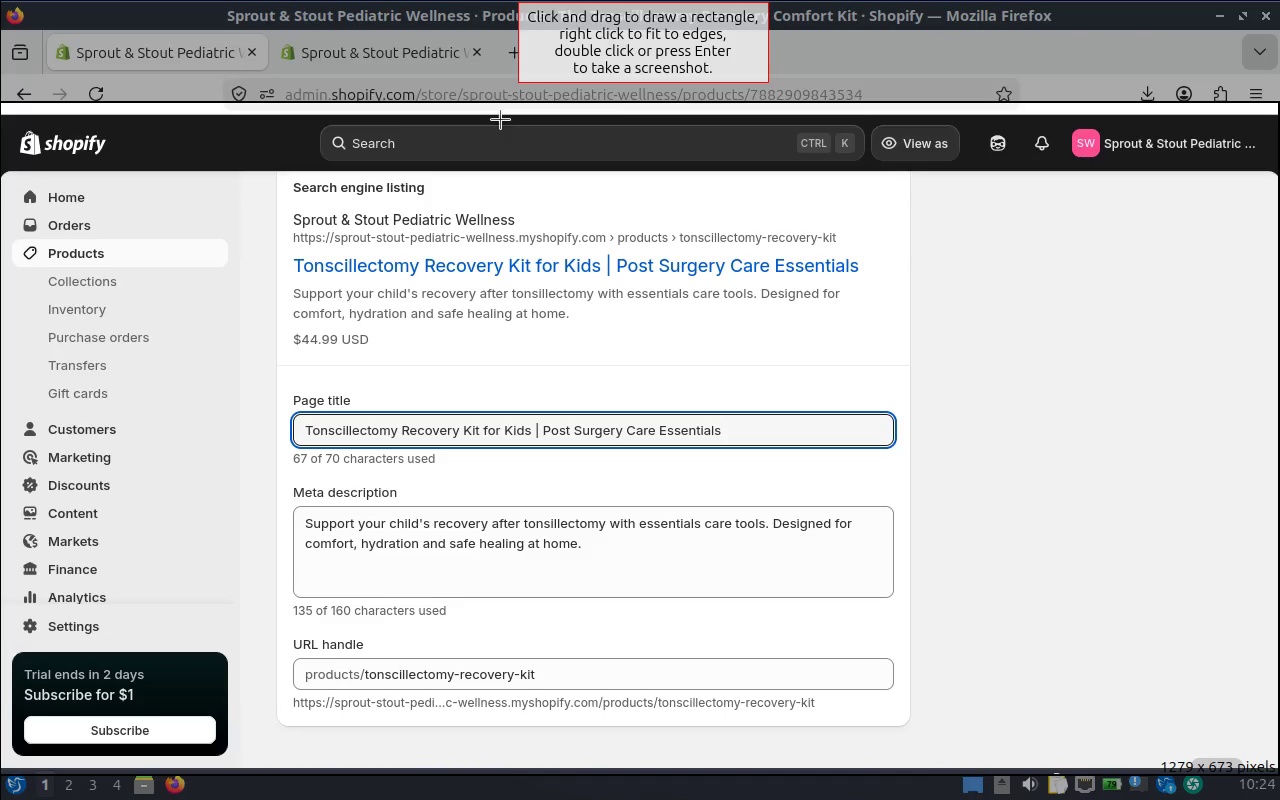 
key(Enter)
 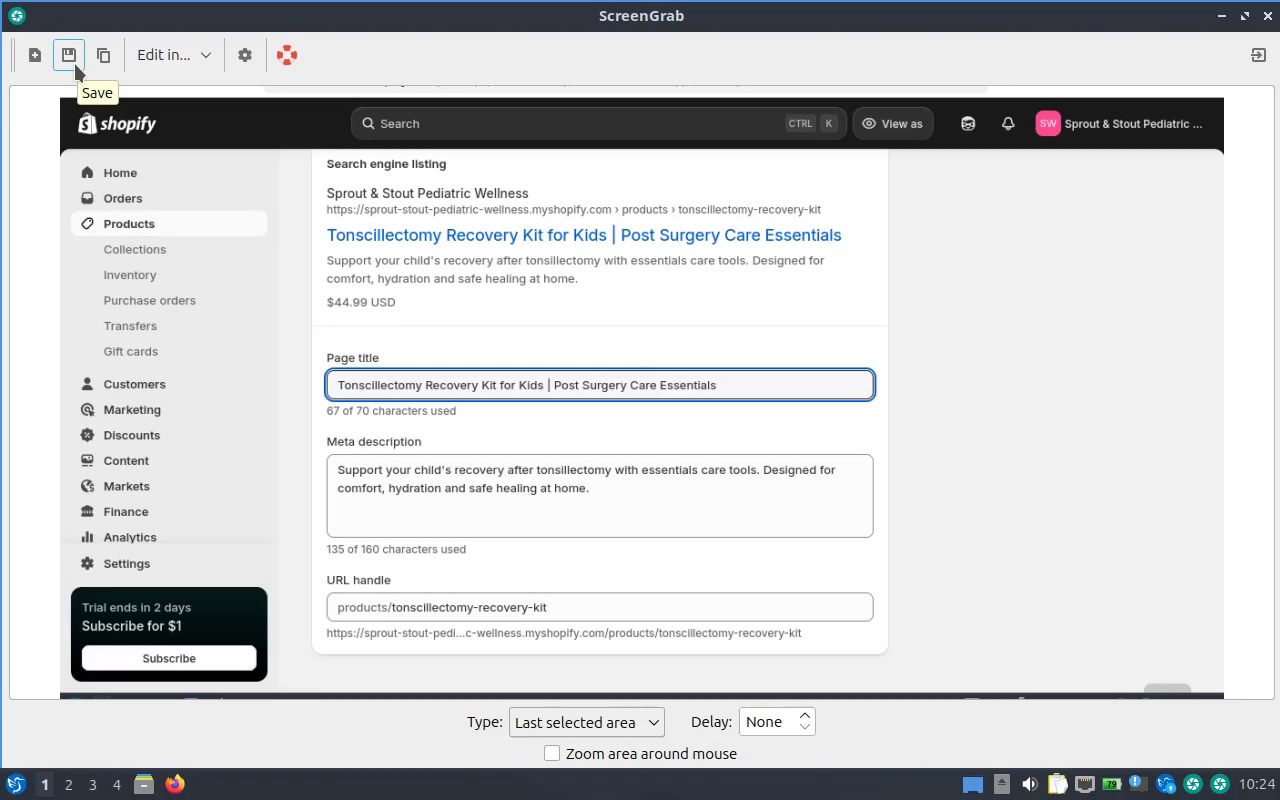 
left_click([75, 64])
 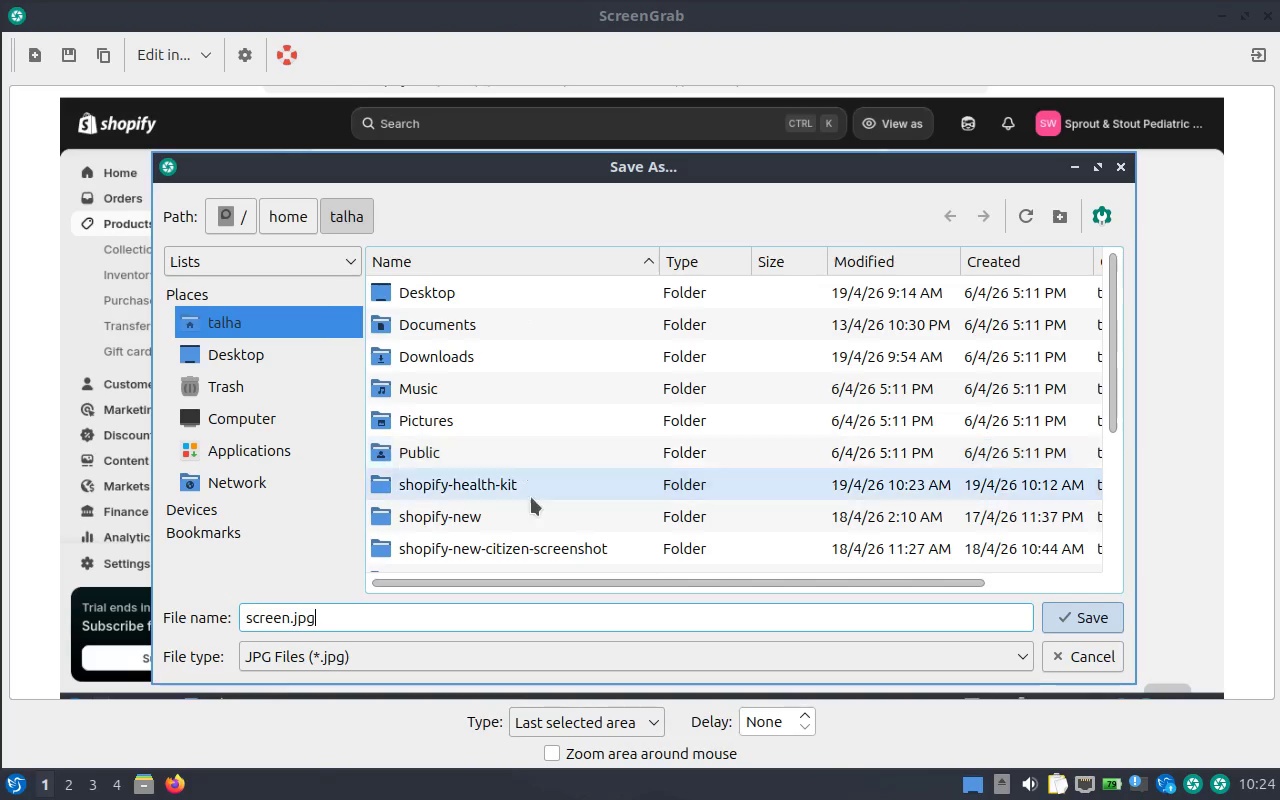 
double_click([517, 489])
 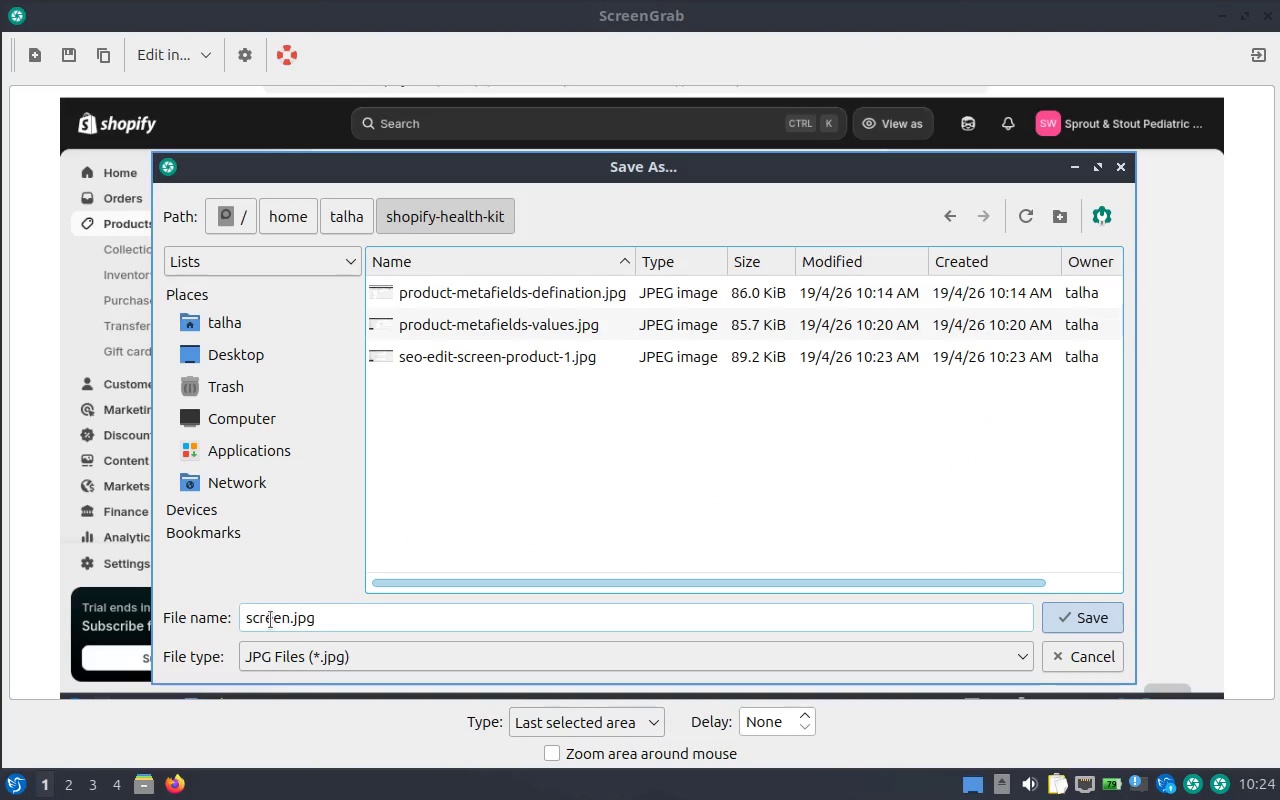 
left_click([256, 609])
 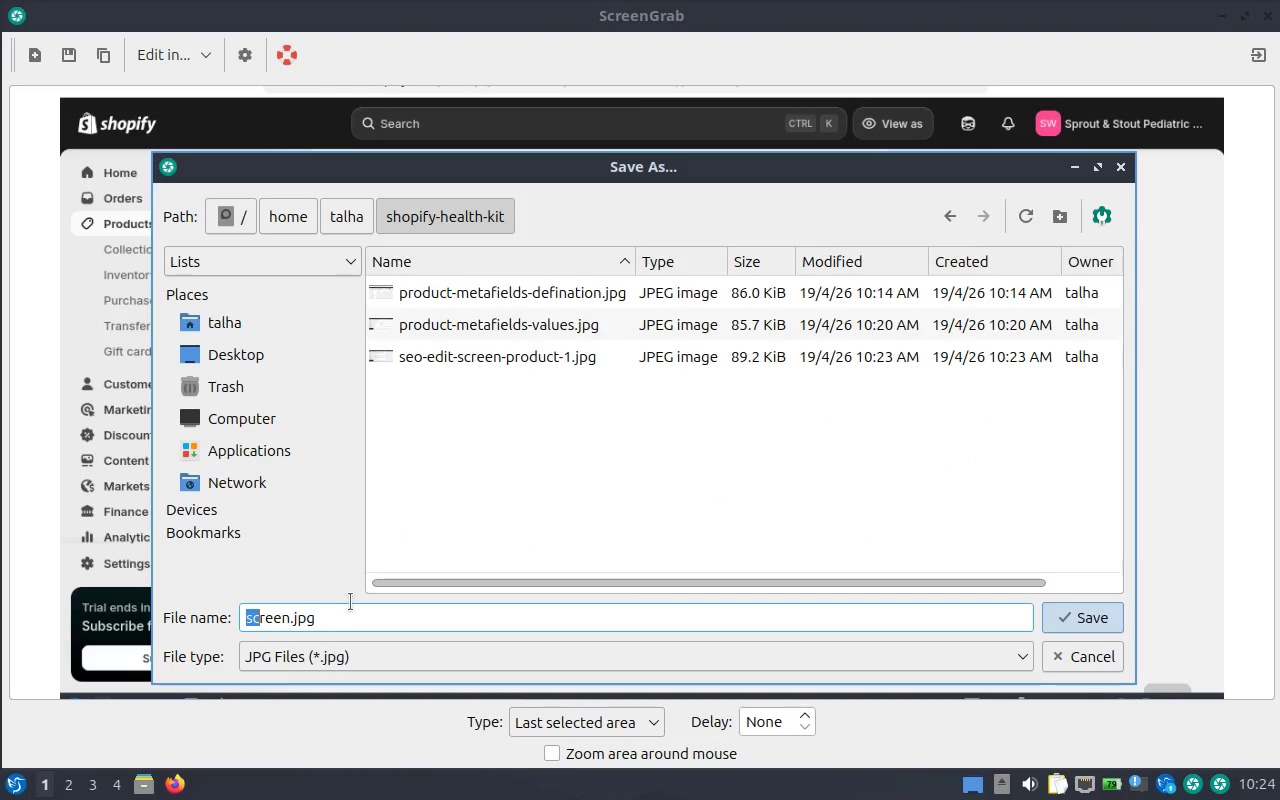 
type([Delete][Delete][Delete][Delete][Delete]seo-edit-sce)
key(Backspace)
type(reen-prodcu)
key(Backspace)
key(Backspace)
type(uct-2)
 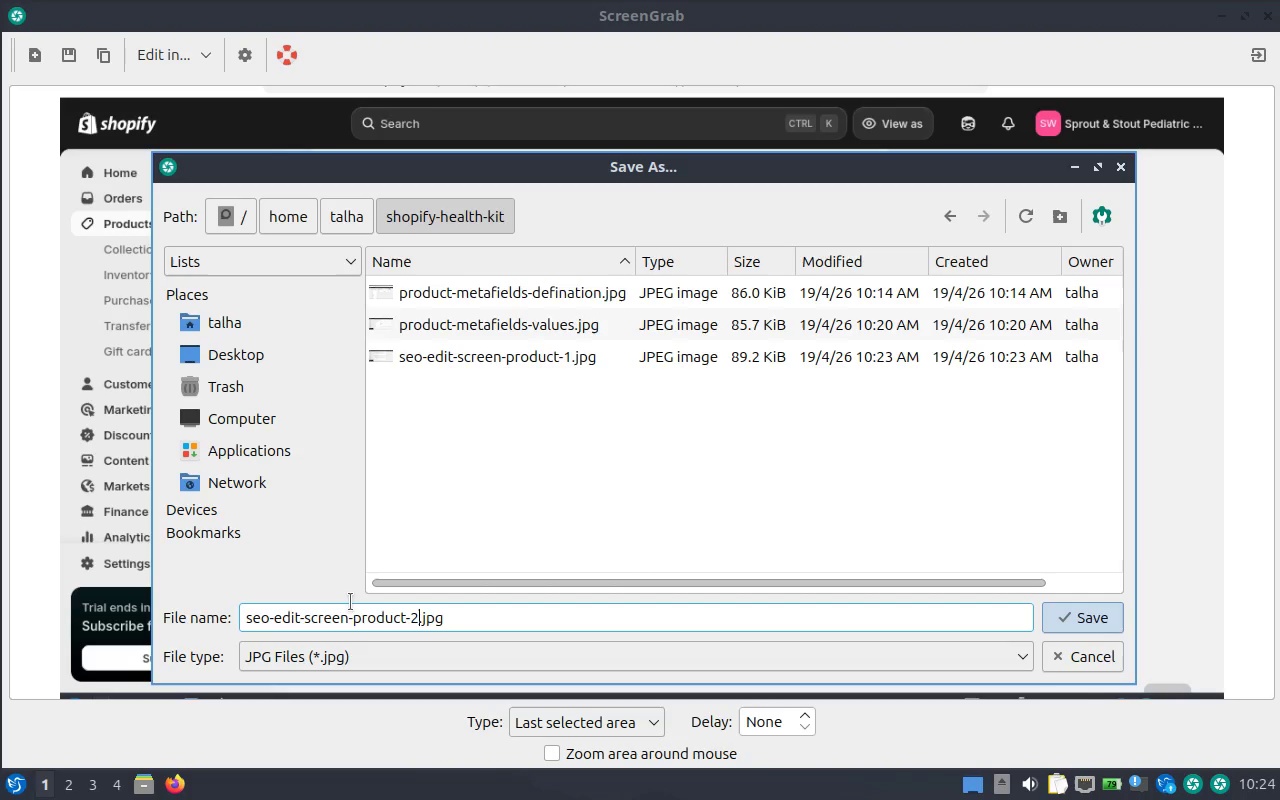 
key(Enter)
 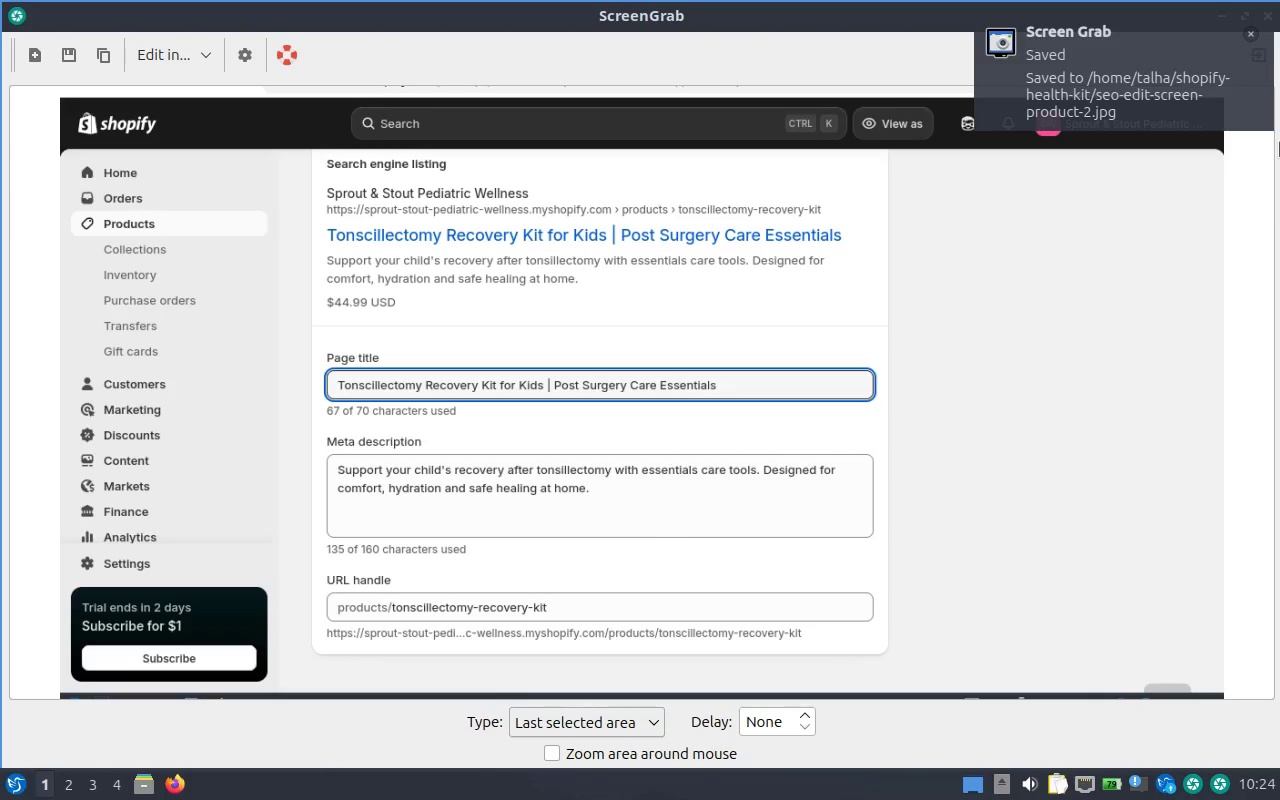 
left_click([1250, 35])
 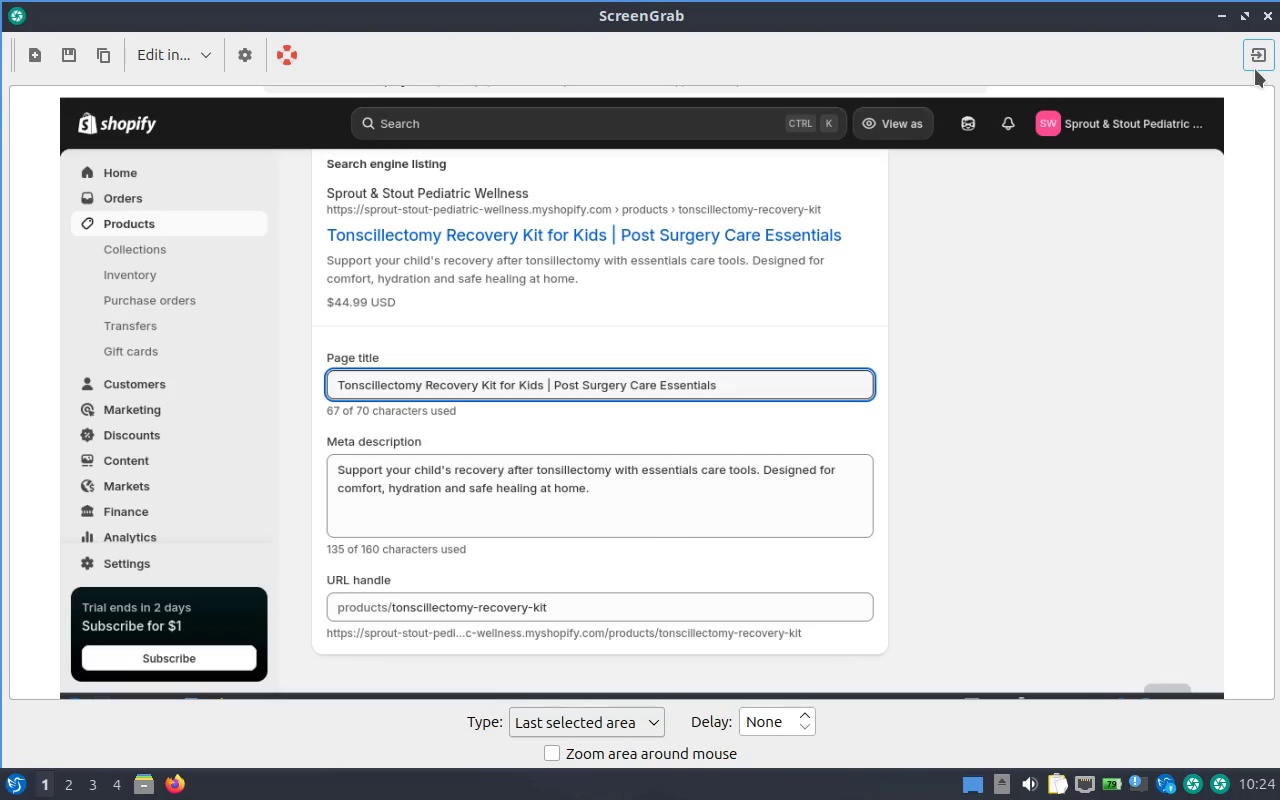 
left_click([1256, 60])
 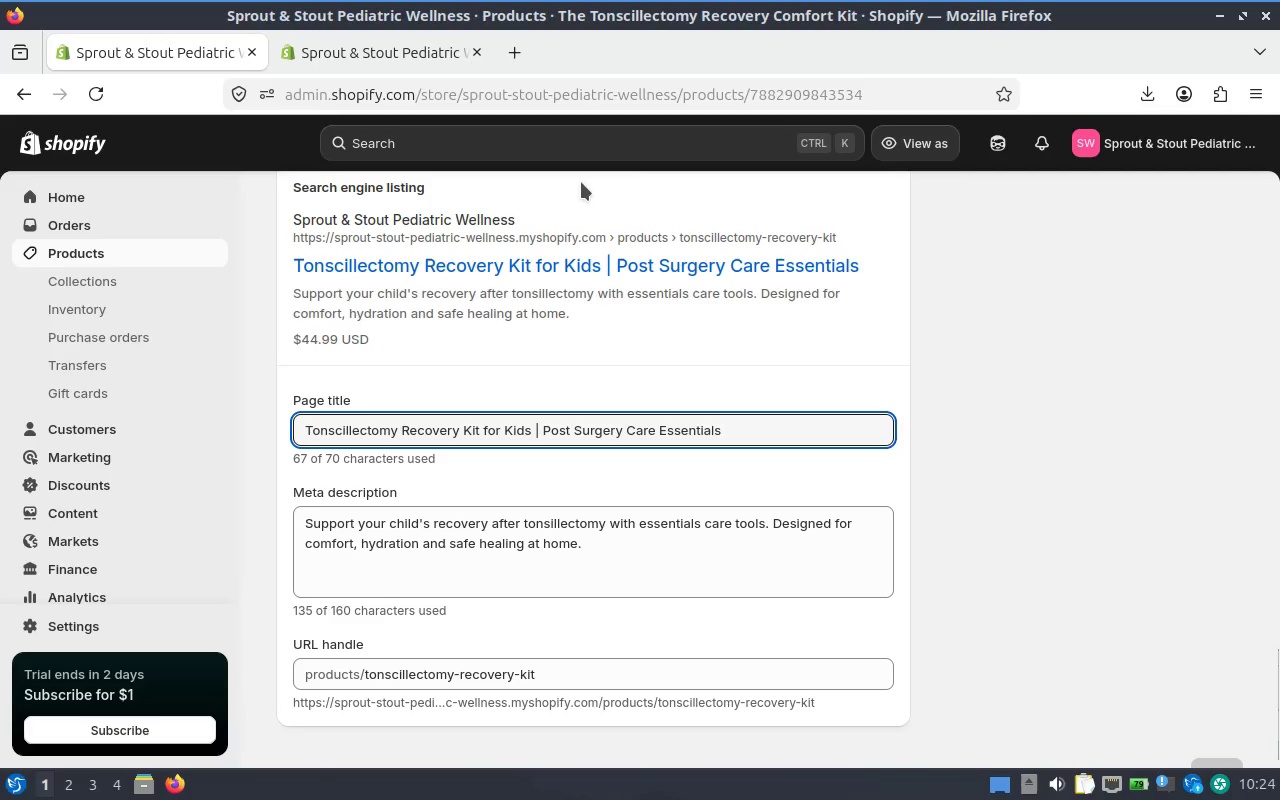 
scroll: coordinate [585, 411], scroll_direction: down, amount: 6.0
 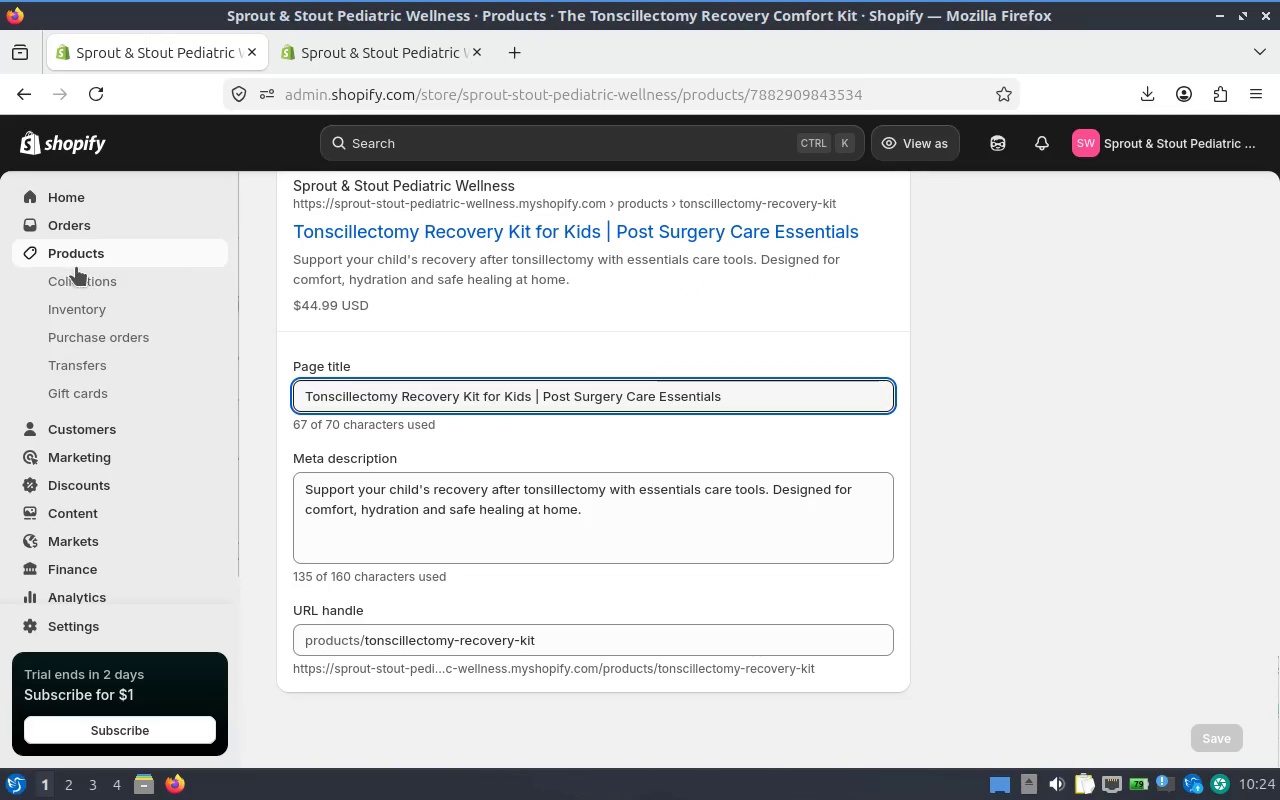 
left_click([90, 249])
 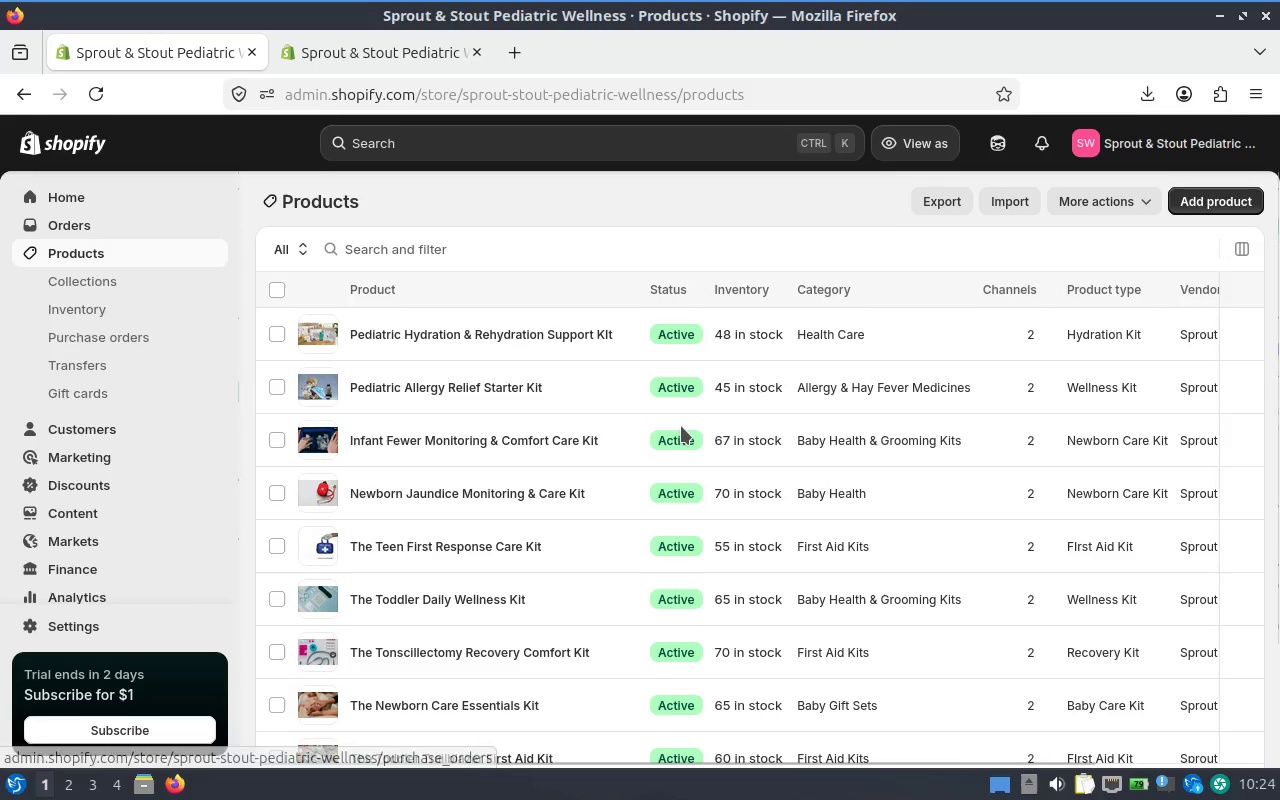 
scroll: coordinate [625, 539], scroll_direction: down, amount: 2.0
 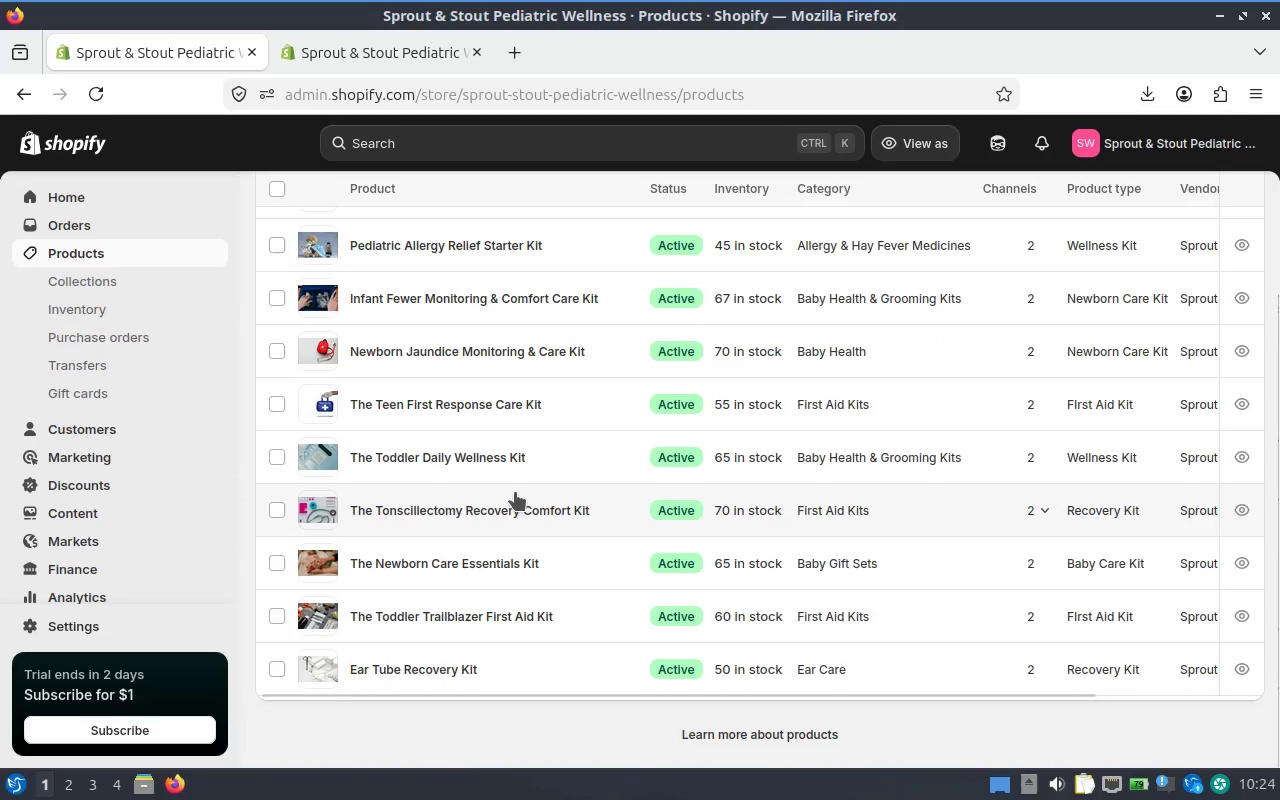 
scroll: coordinate [514, 487], scroll_direction: up, amount: 1.0
 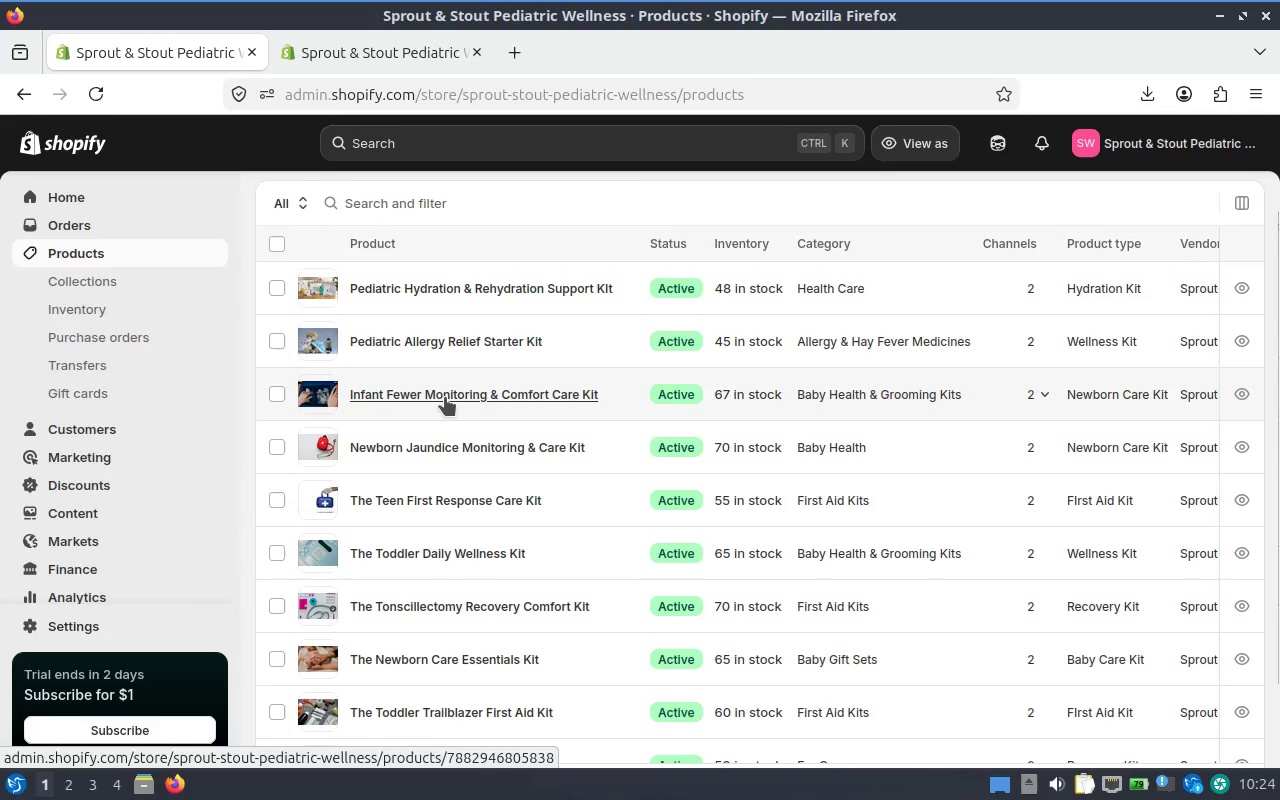 
scroll: coordinate [445, 397], scroll_direction: down, amount: 1.0
 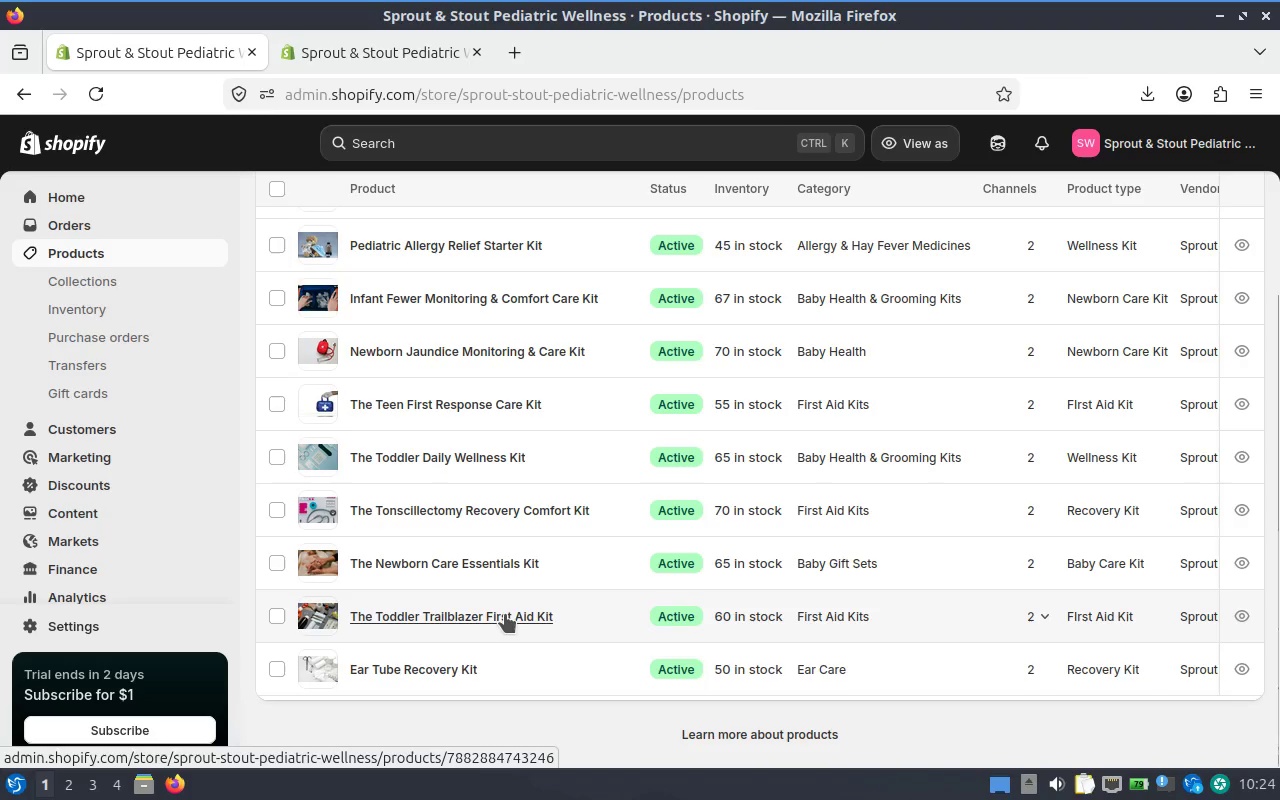 
left_click([505, 614])
 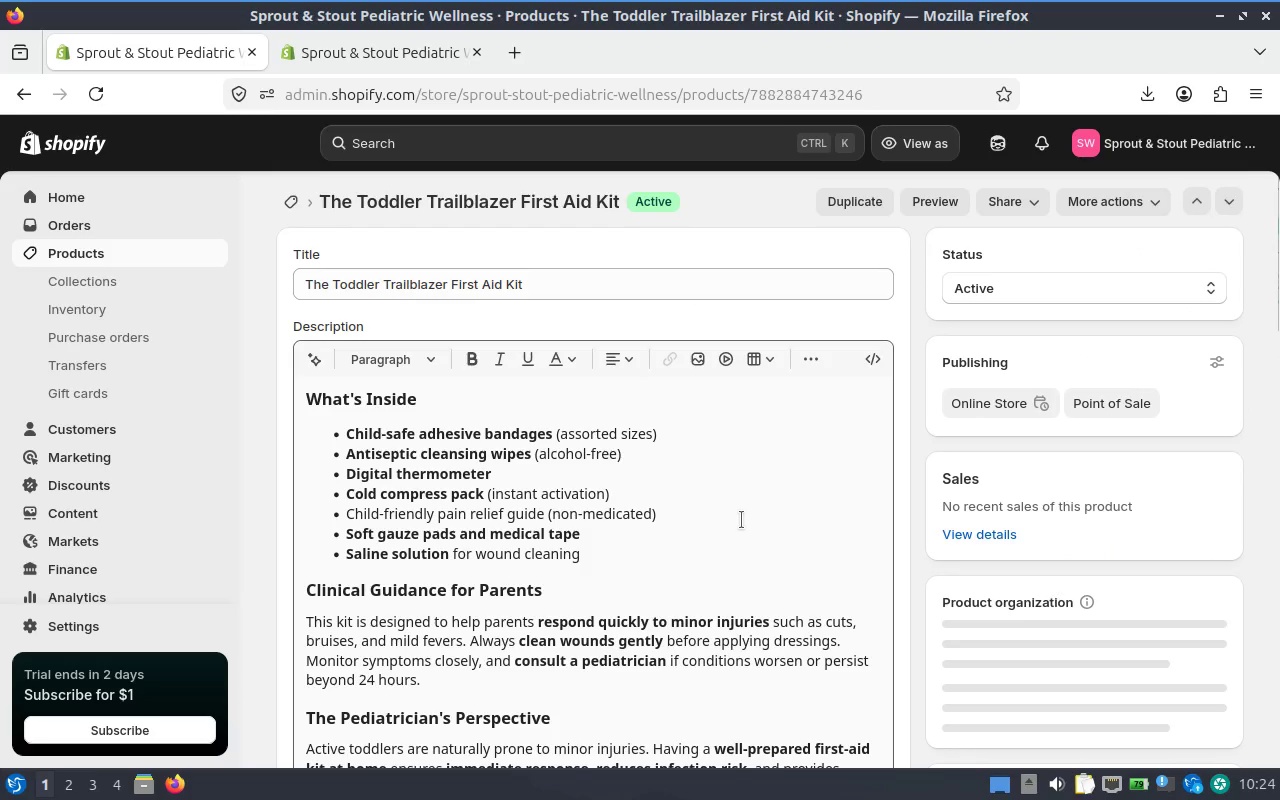 
scroll: coordinate [778, 486], scroll_direction: down, amount: 5.0
 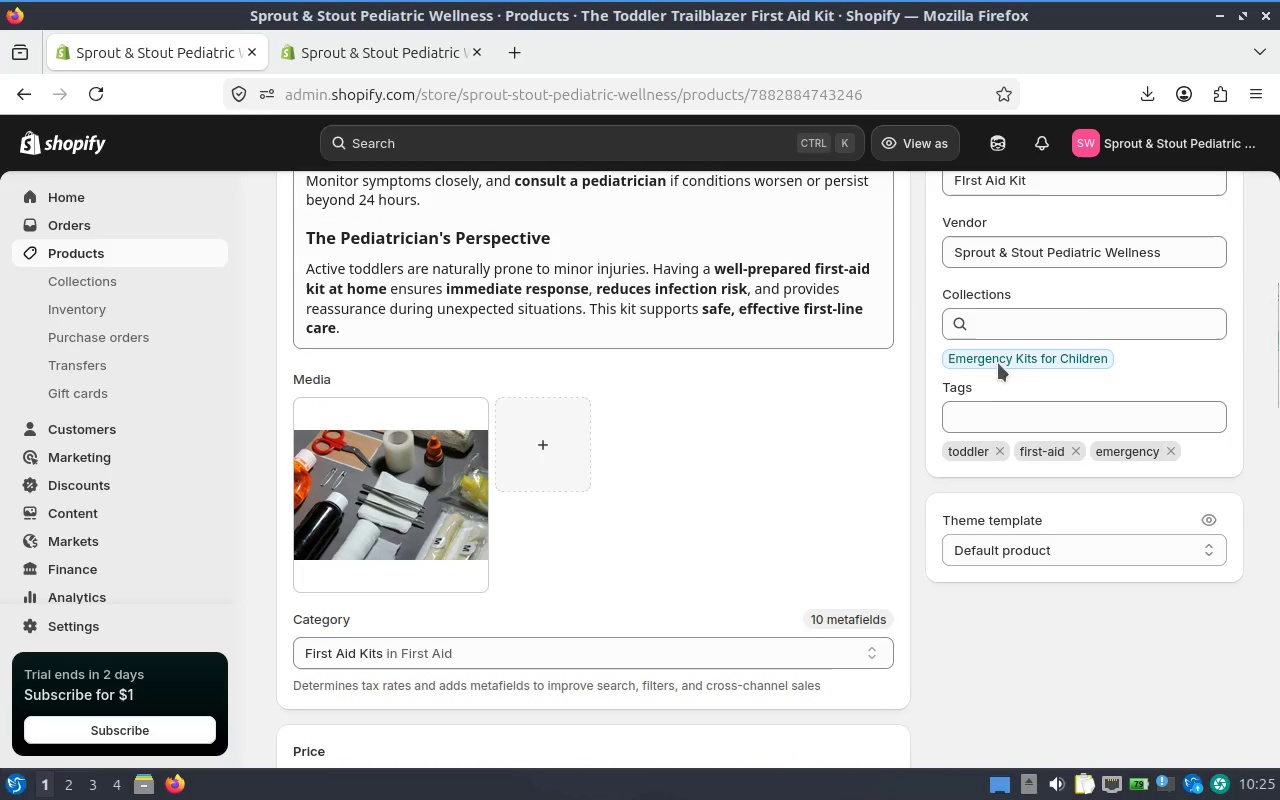 
left_click([1014, 322])
 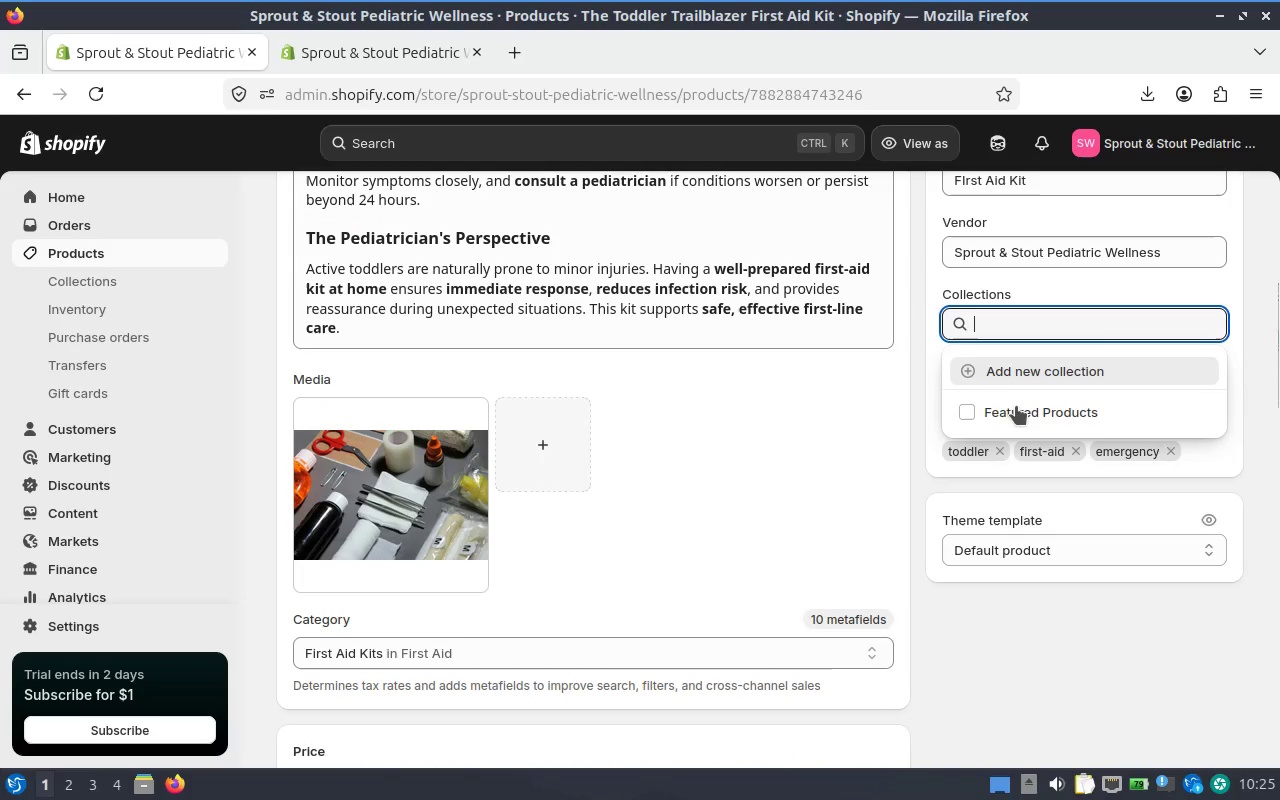 
left_click([1016, 408])
 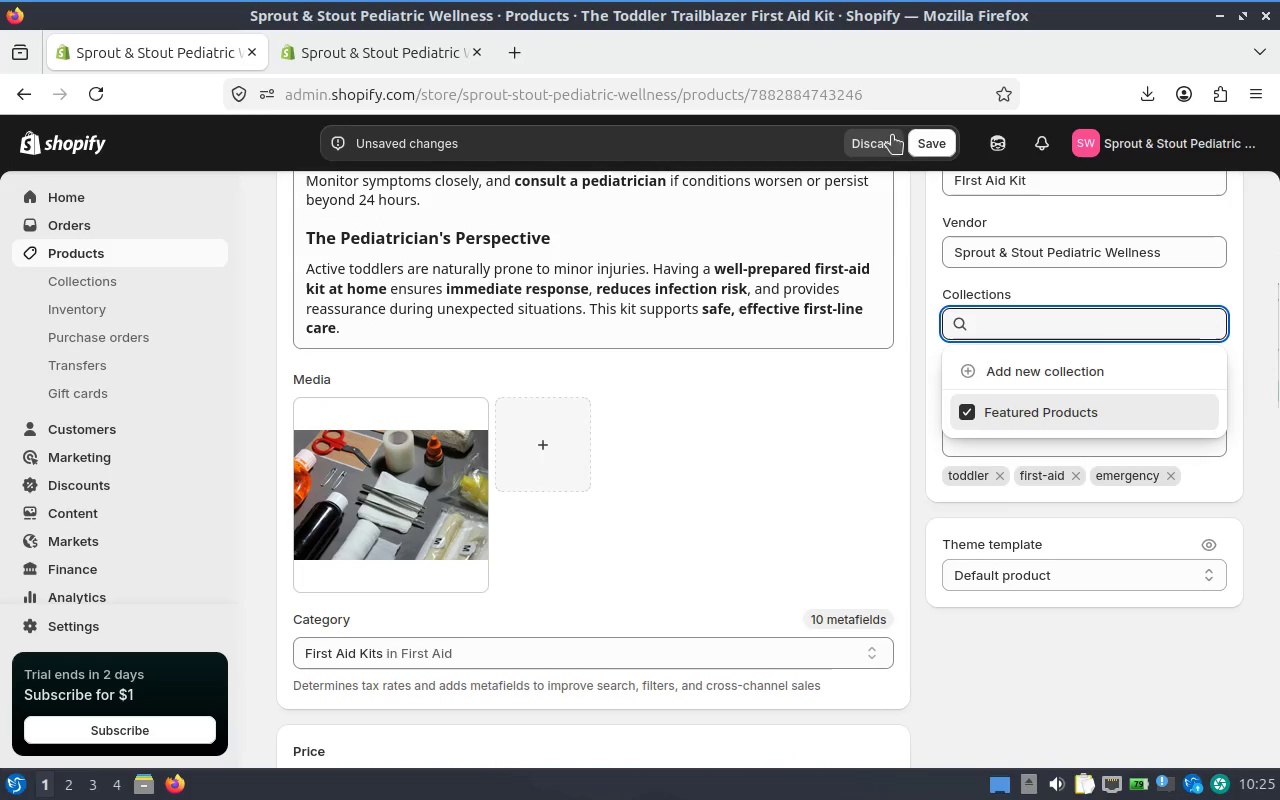 
left_click([918, 137])
 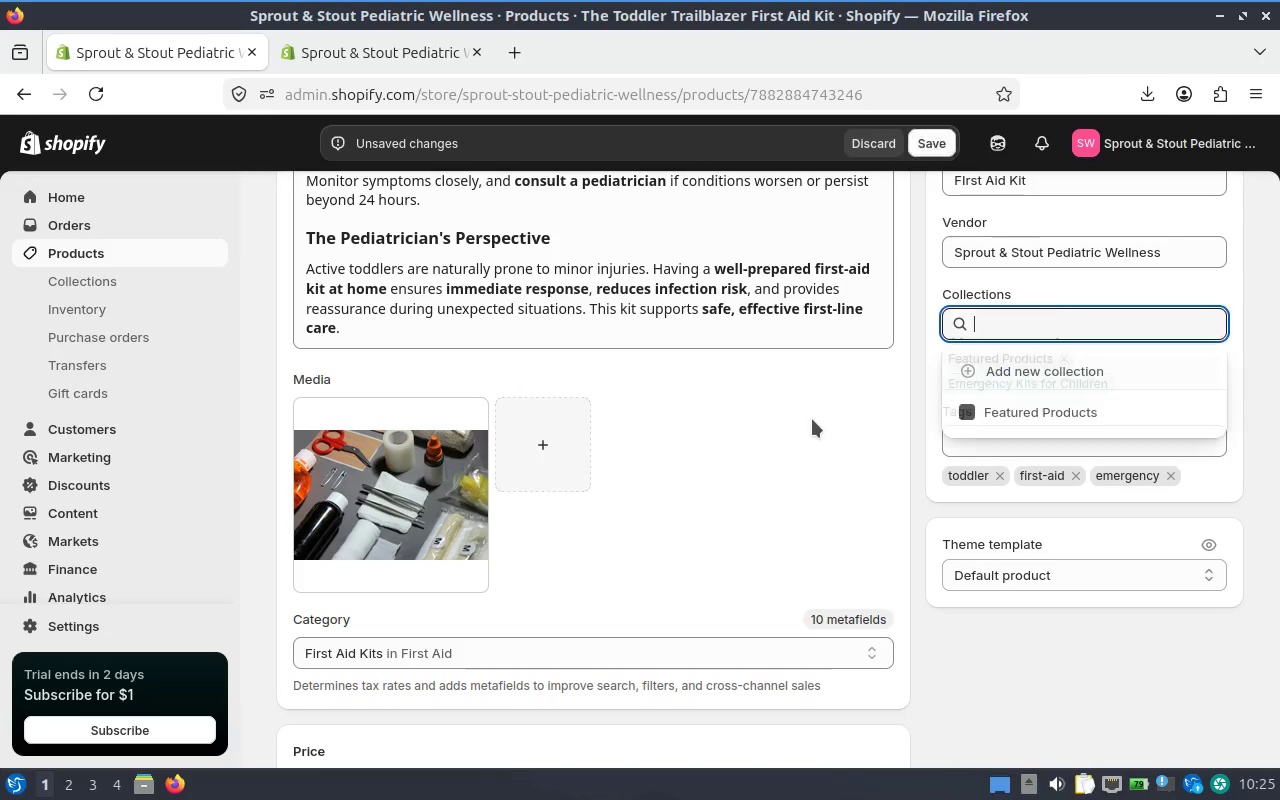 
scroll: coordinate [815, 393], scroll_direction: down, amount: 18.0
 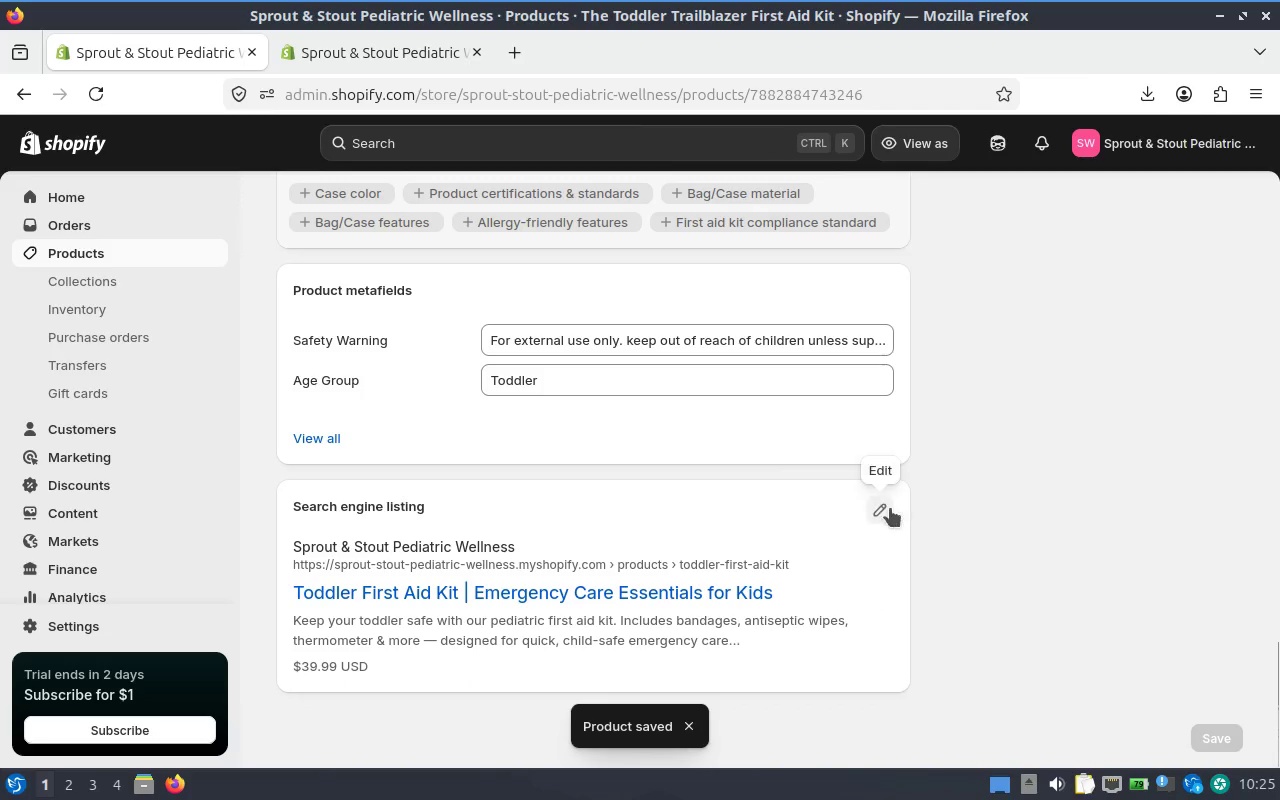 
left_click([890, 508])
 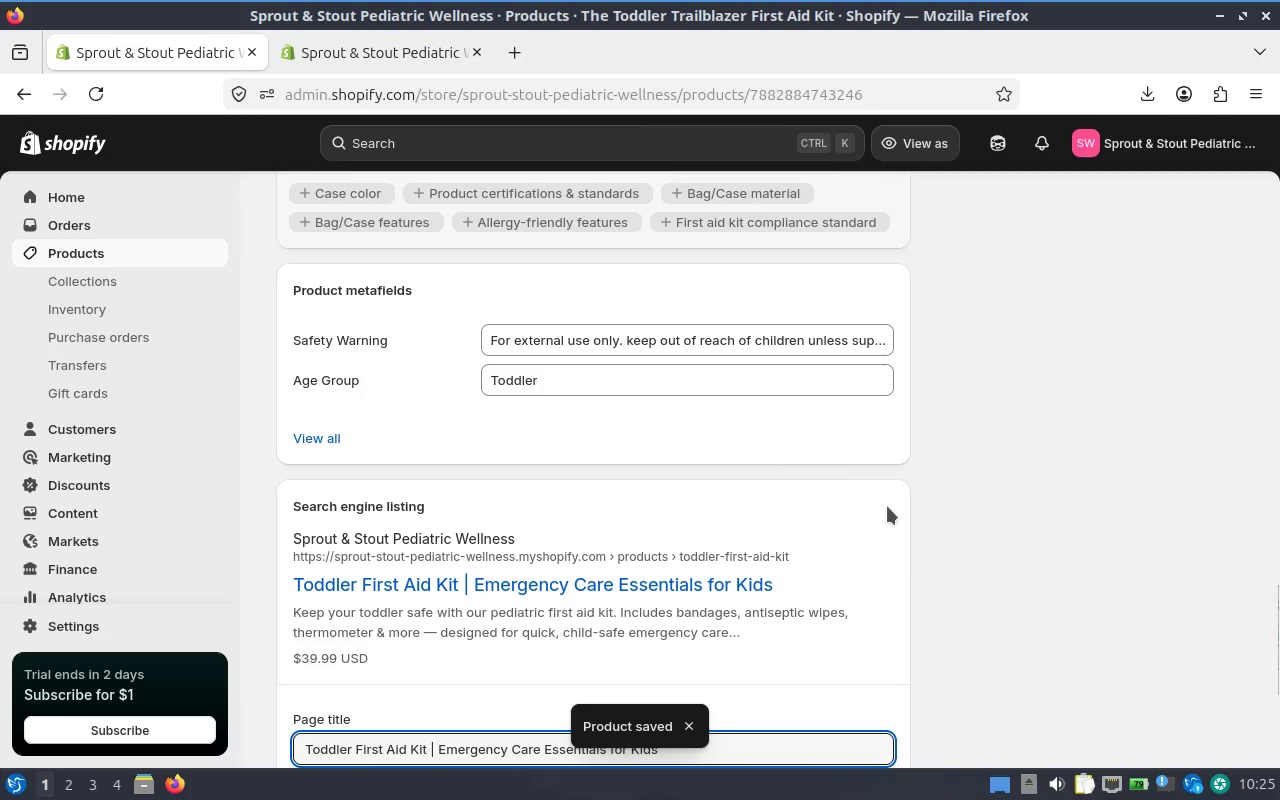 
scroll: coordinate [831, 466], scroll_direction: down, amount: 4.0
 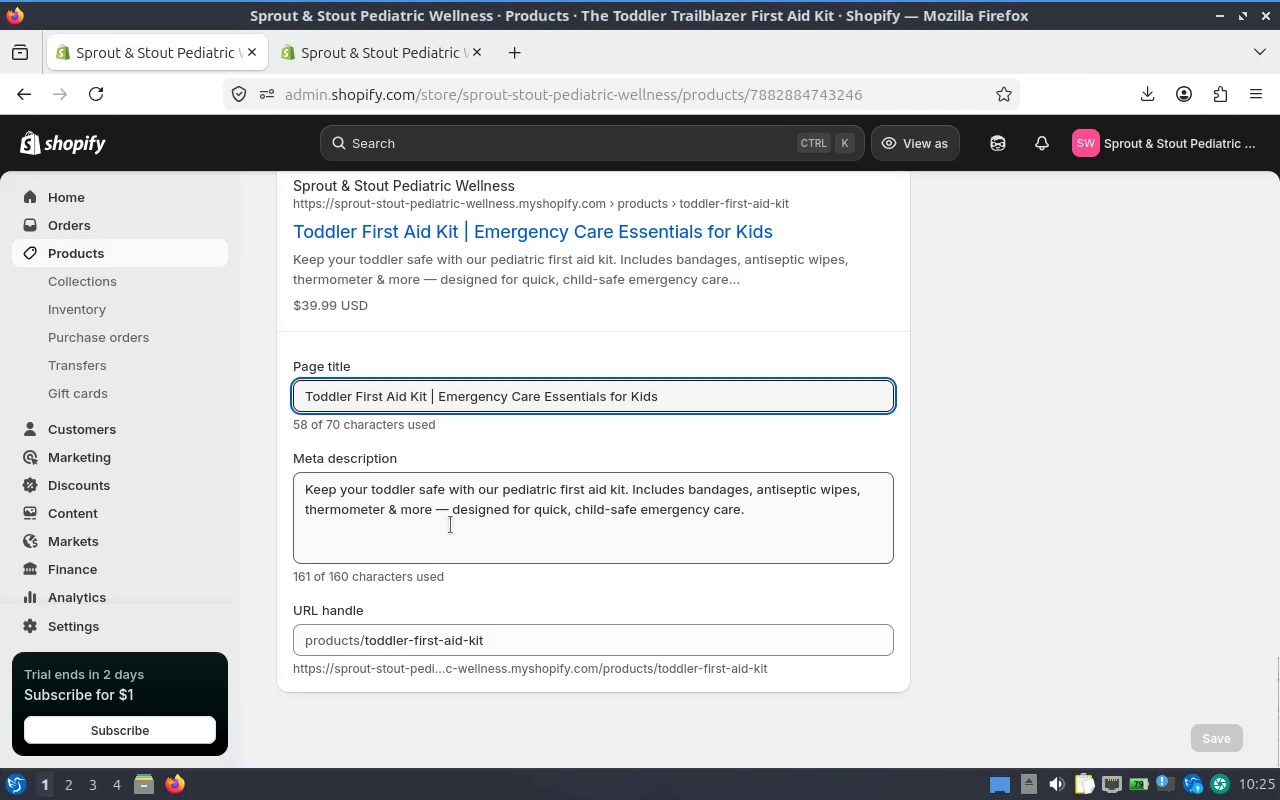 
left_click([434, 504])
 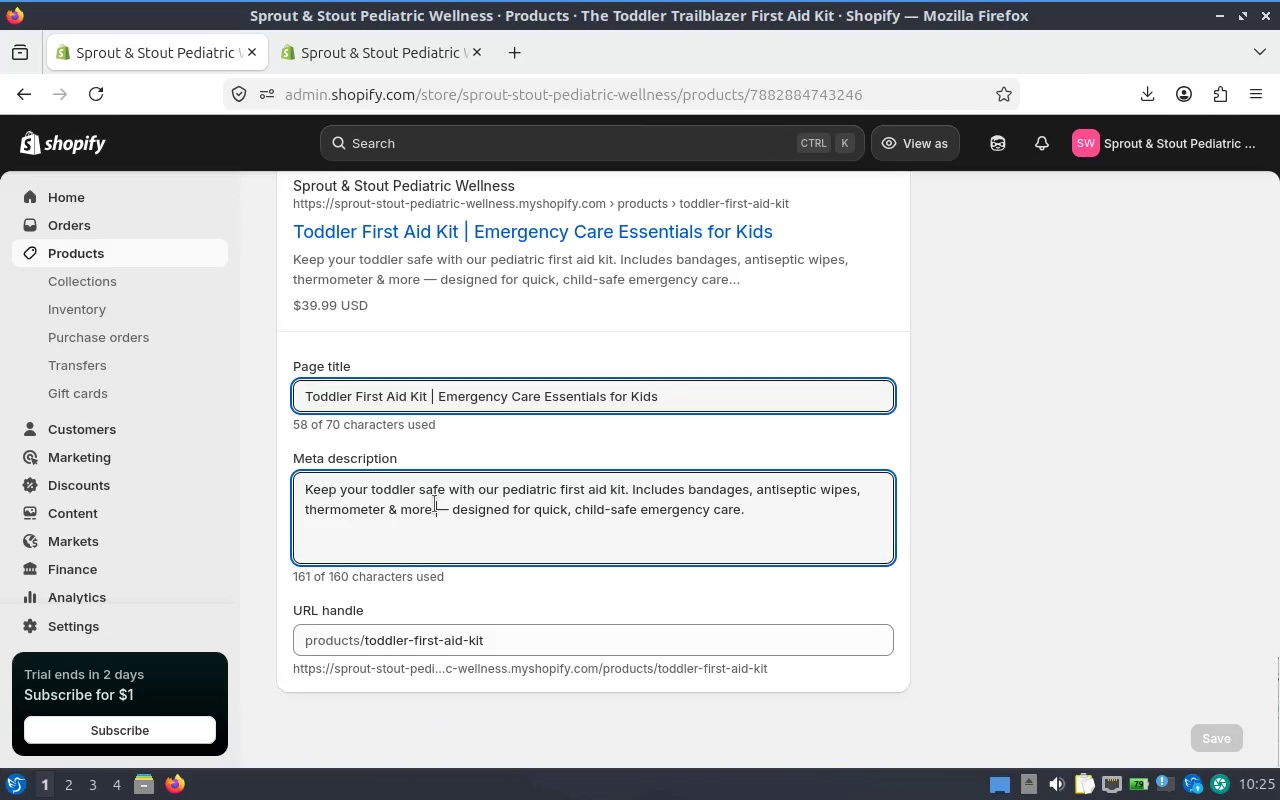 
left_click([434, 504])
 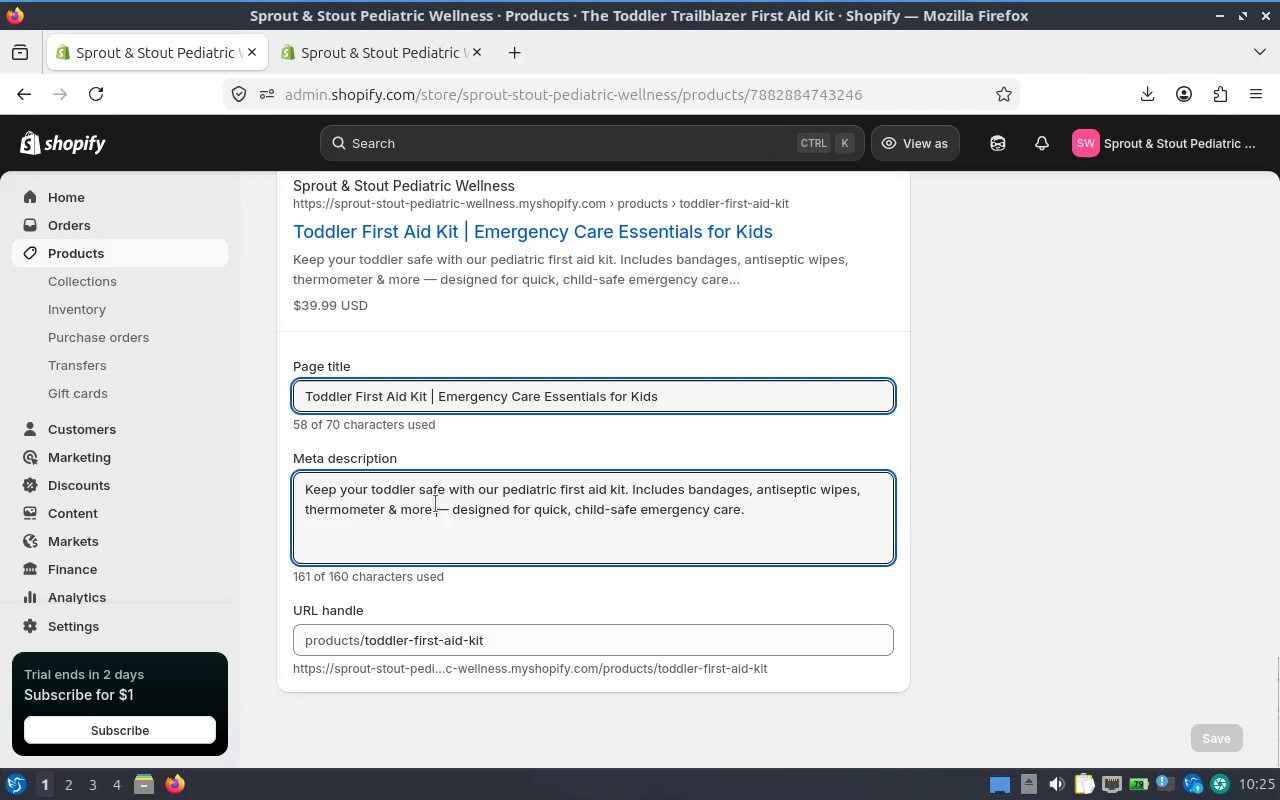 
left_click([438, 503])
 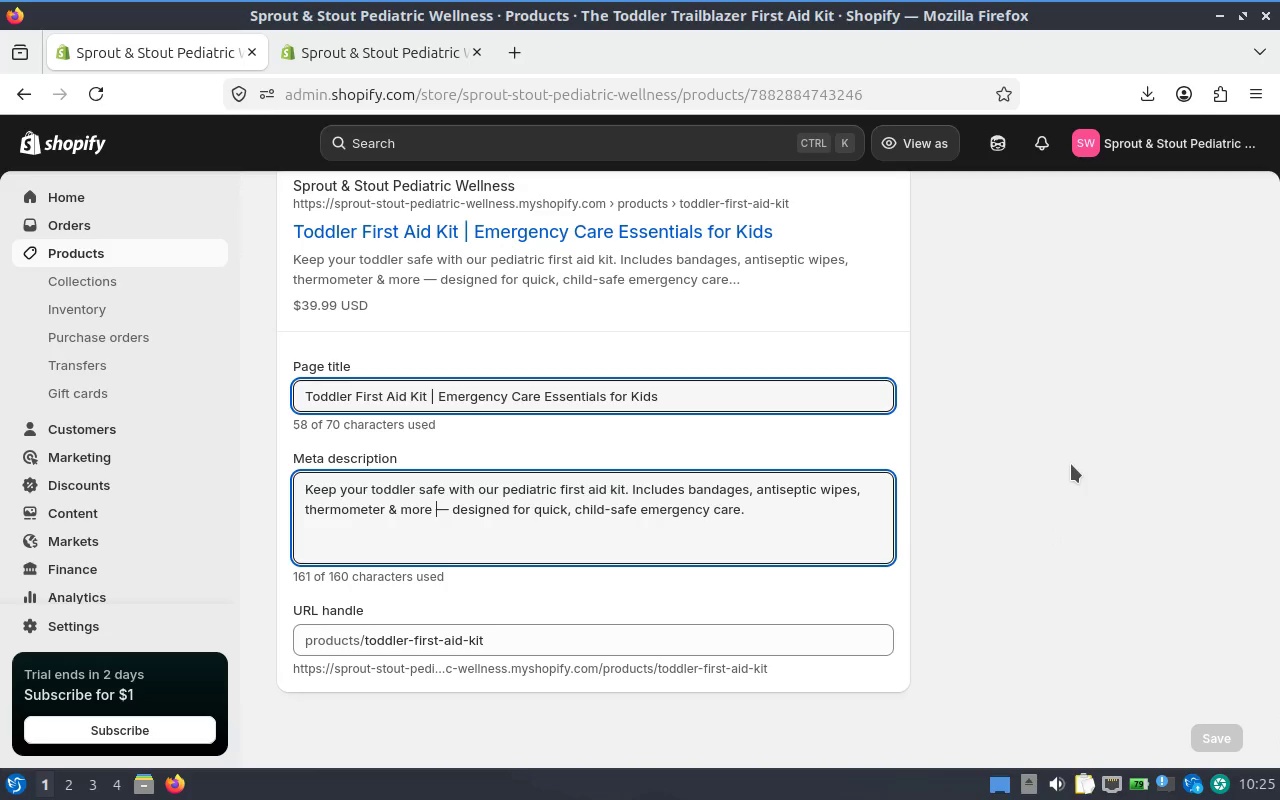 
scroll: coordinate [868, 408], scroll_direction: up, amount: 25.0
 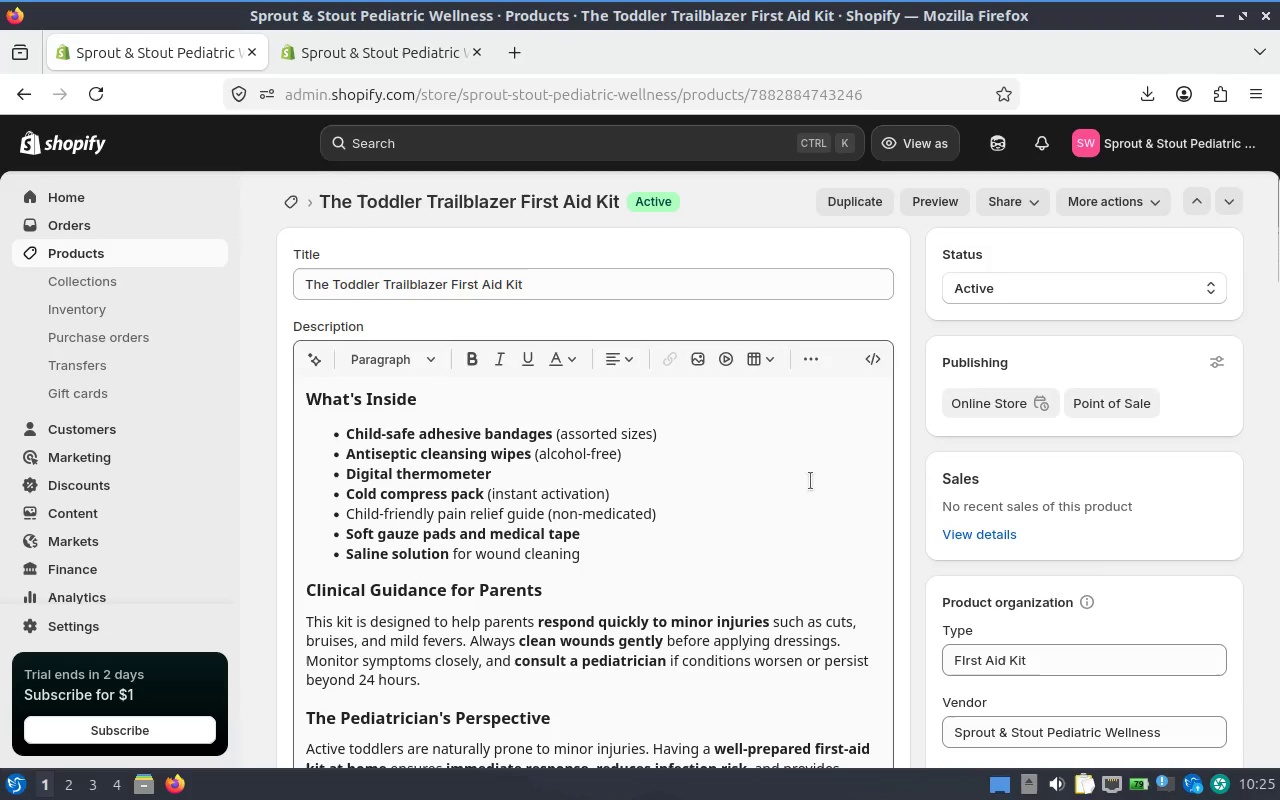 
scroll: coordinate [855, 452], scroll_direction: down, amount: 4.0
 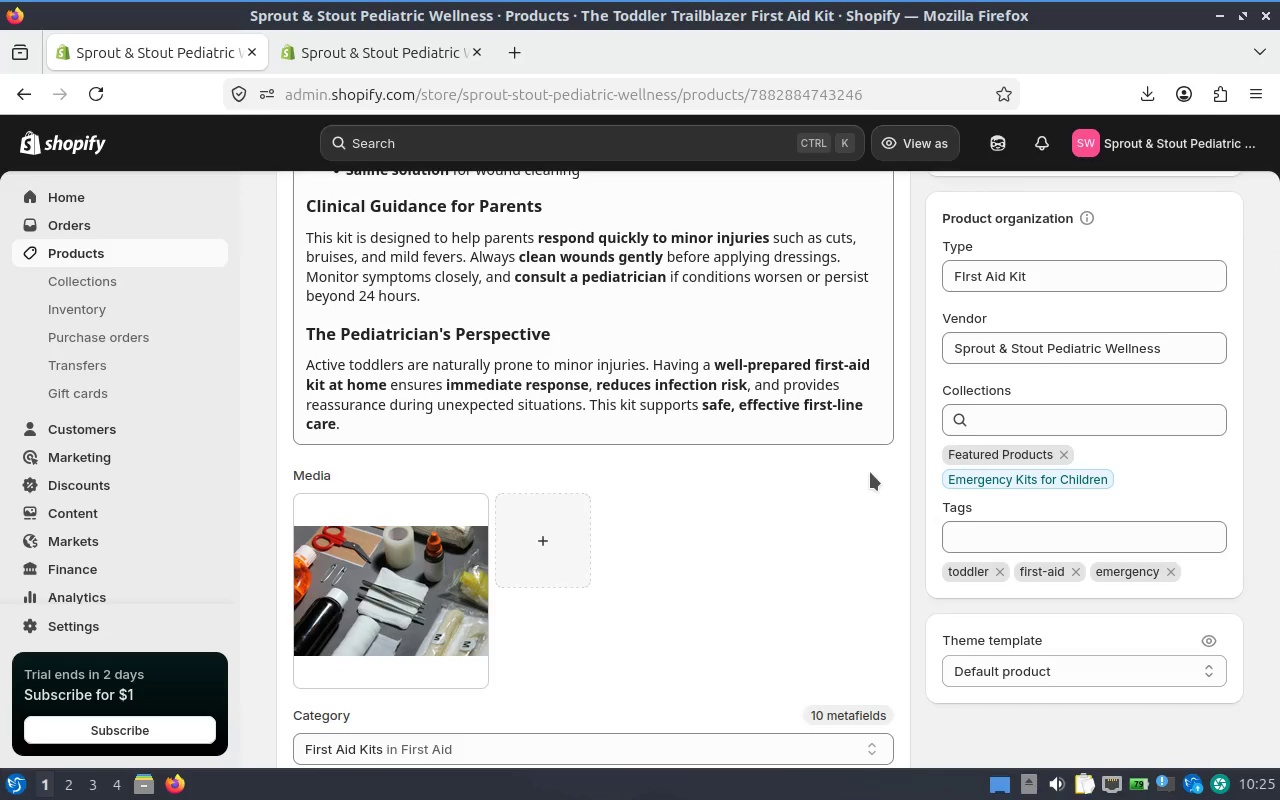 
wait(8.64)
 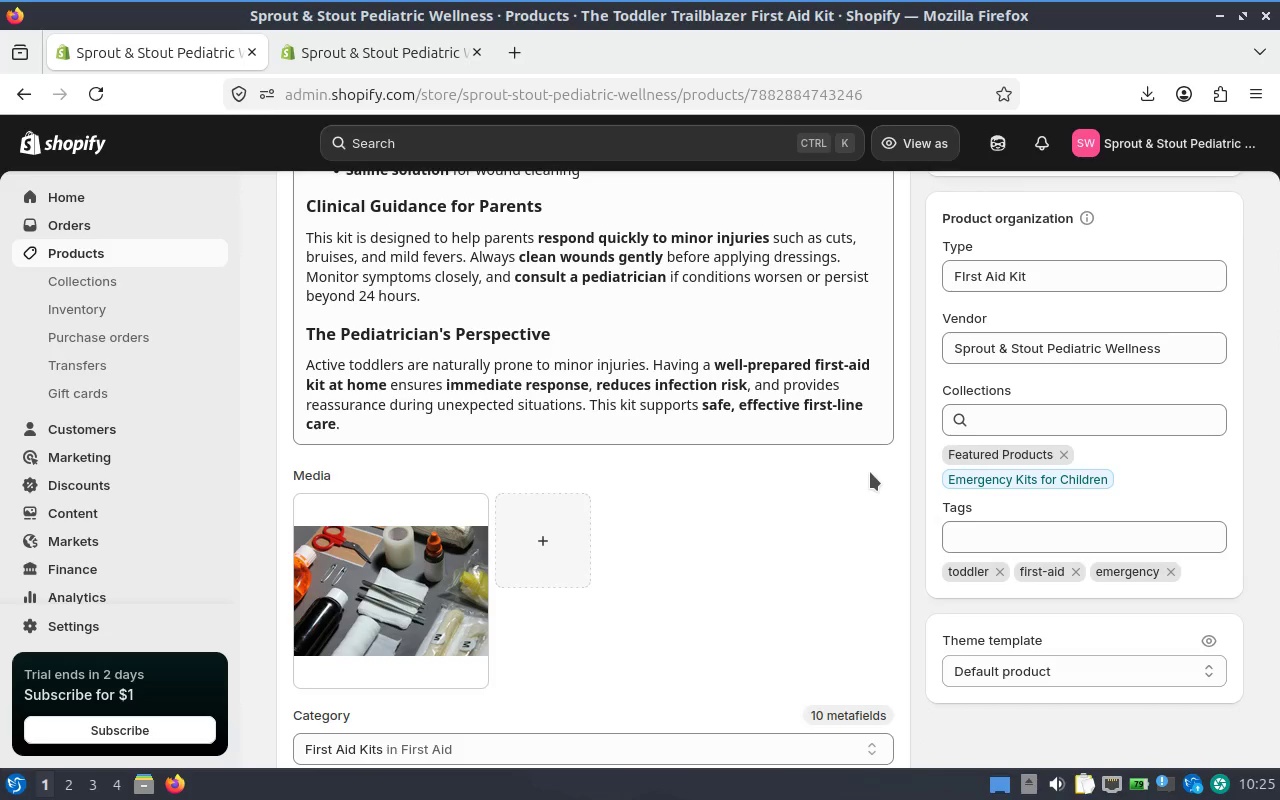 
left_click([1095, 532])
 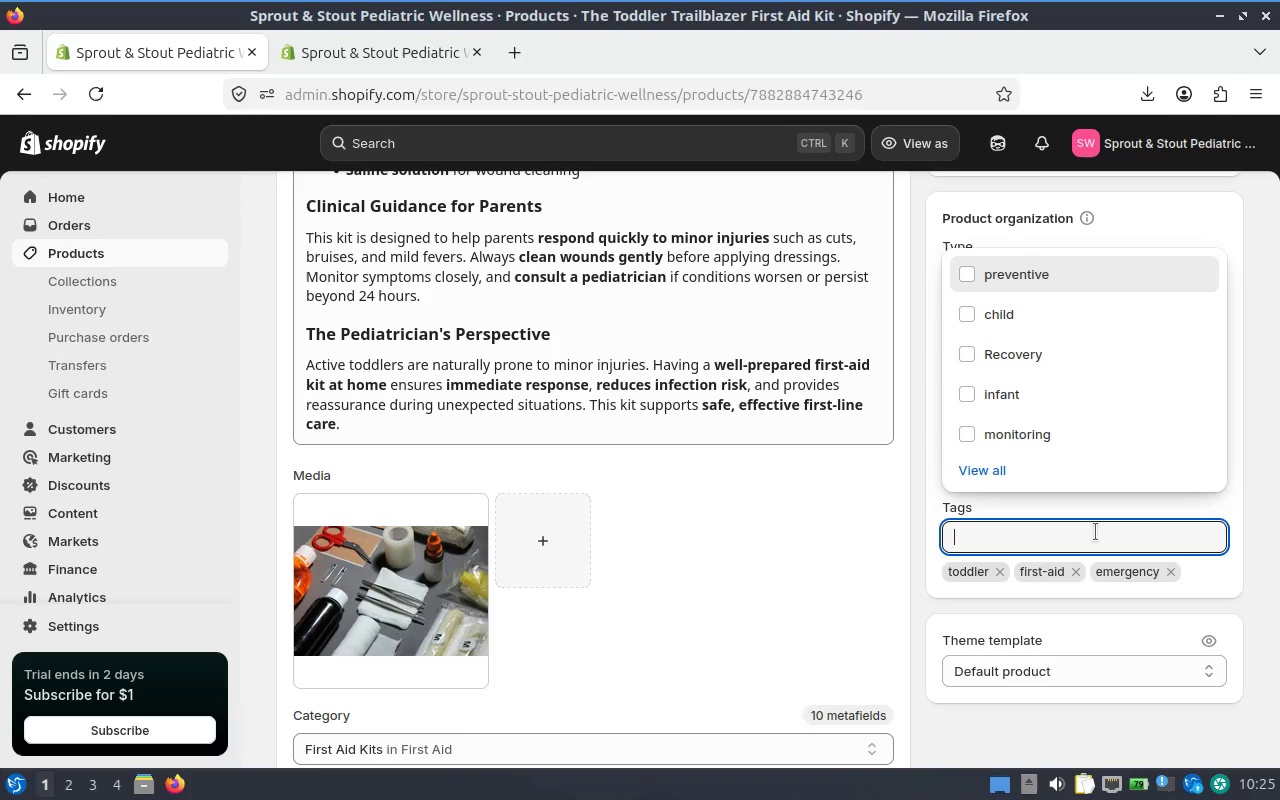 
type(first)
 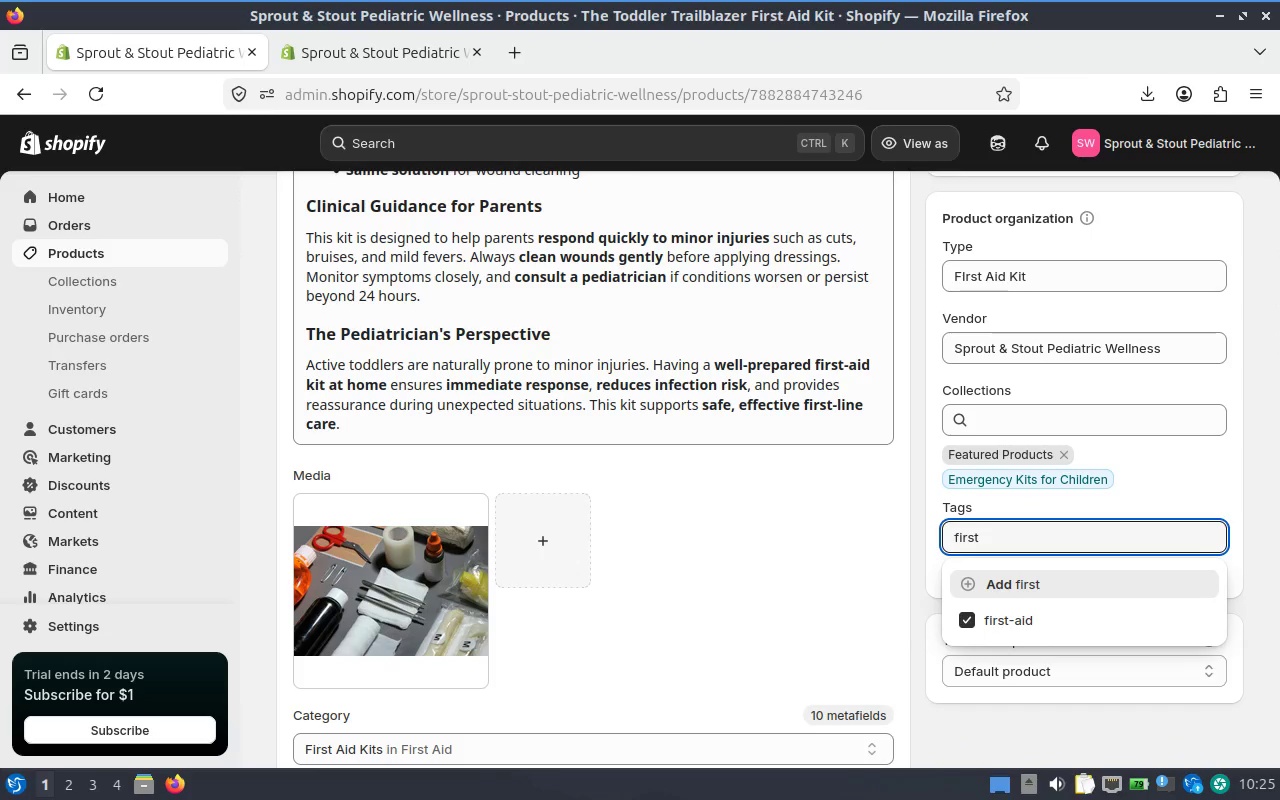 
hold_key(key=Backspace, duration=0.39)
 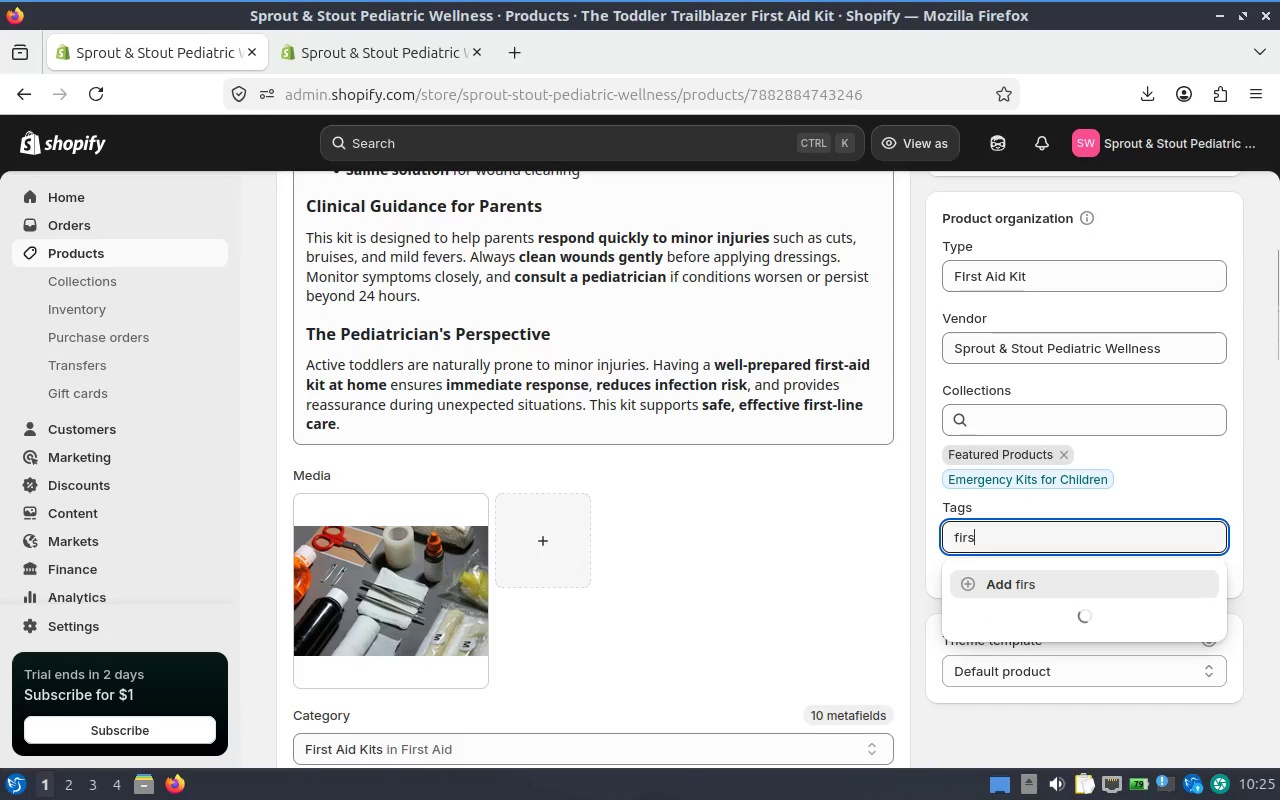 
key(Backspace)
 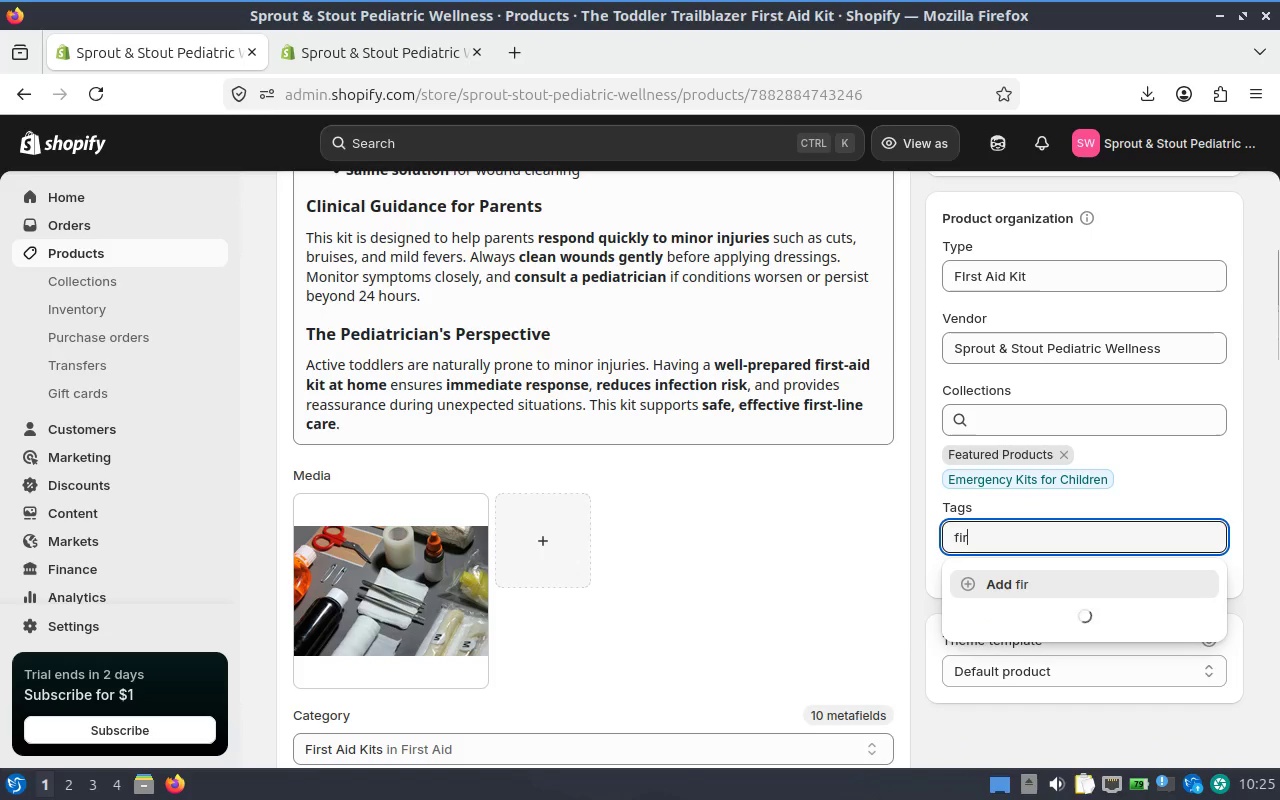 
key(Backspace)
 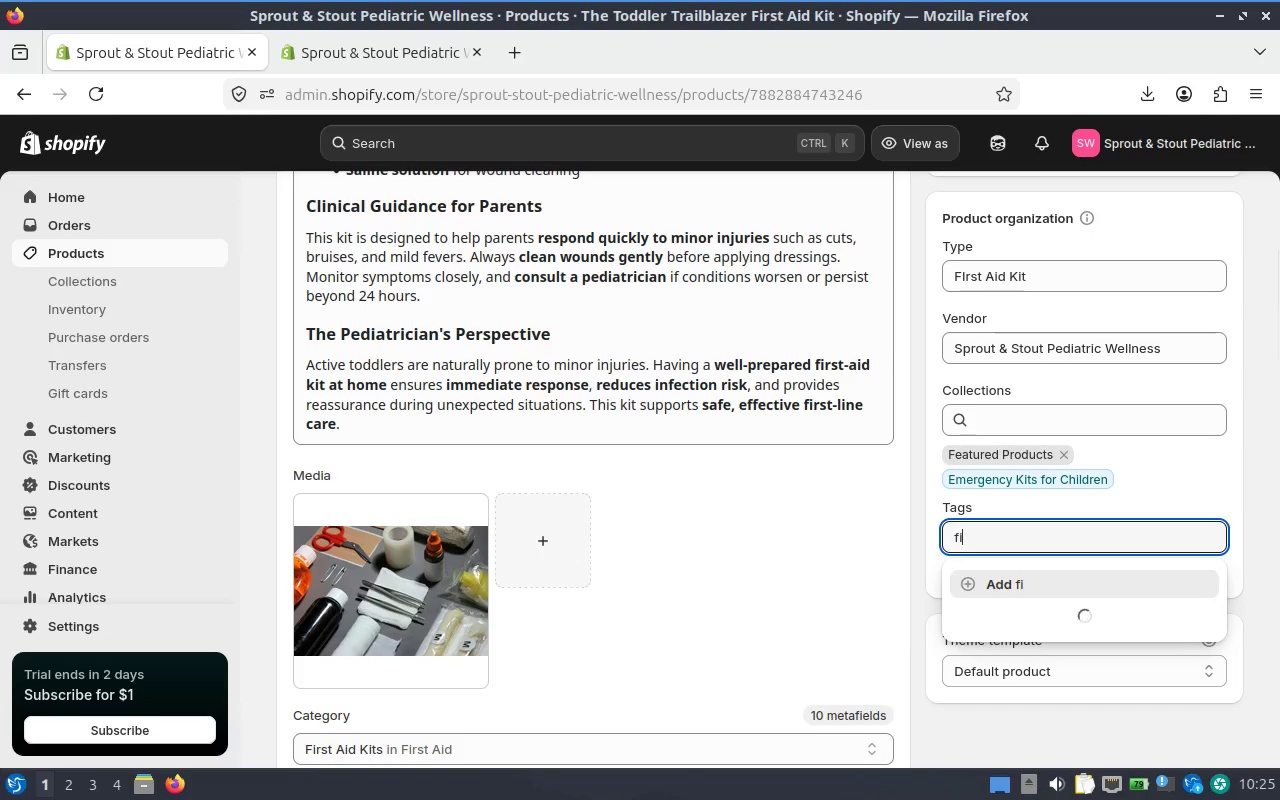 
key(Backspace)
 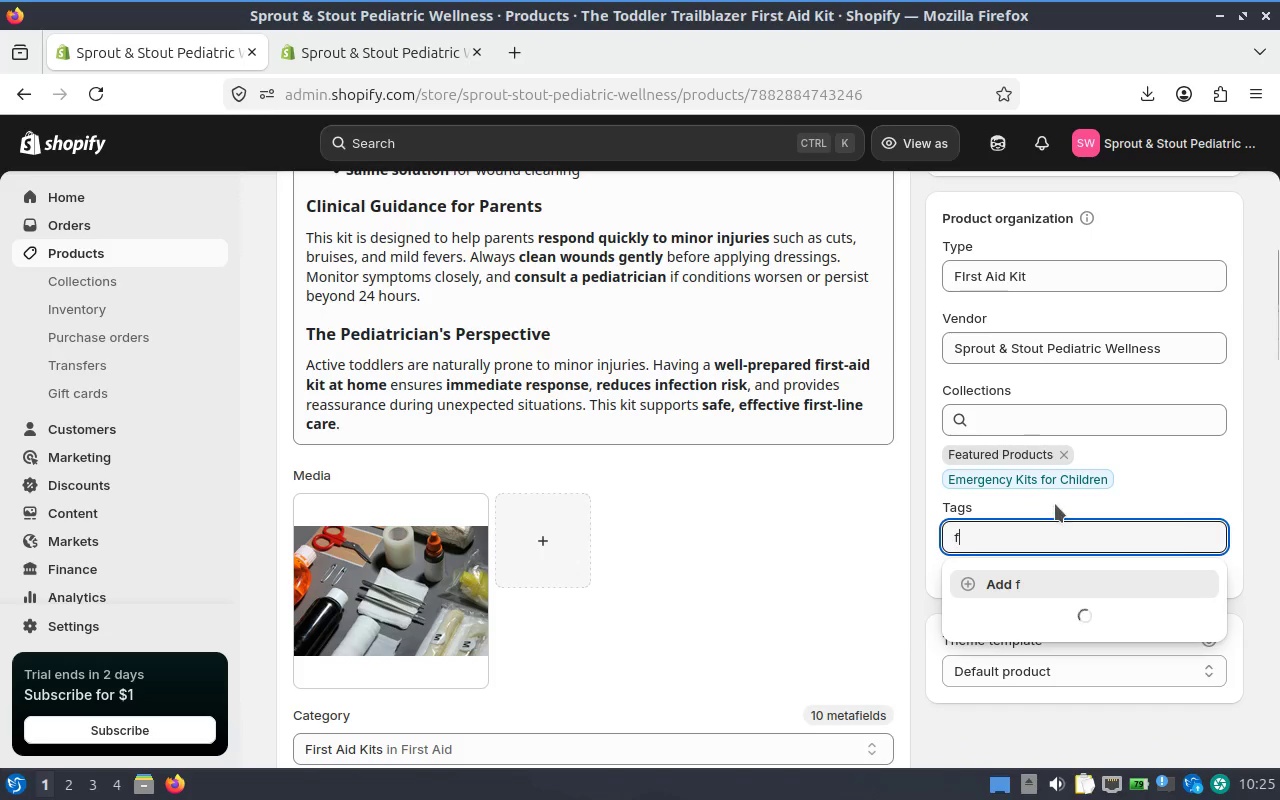 
key(Backspace)
 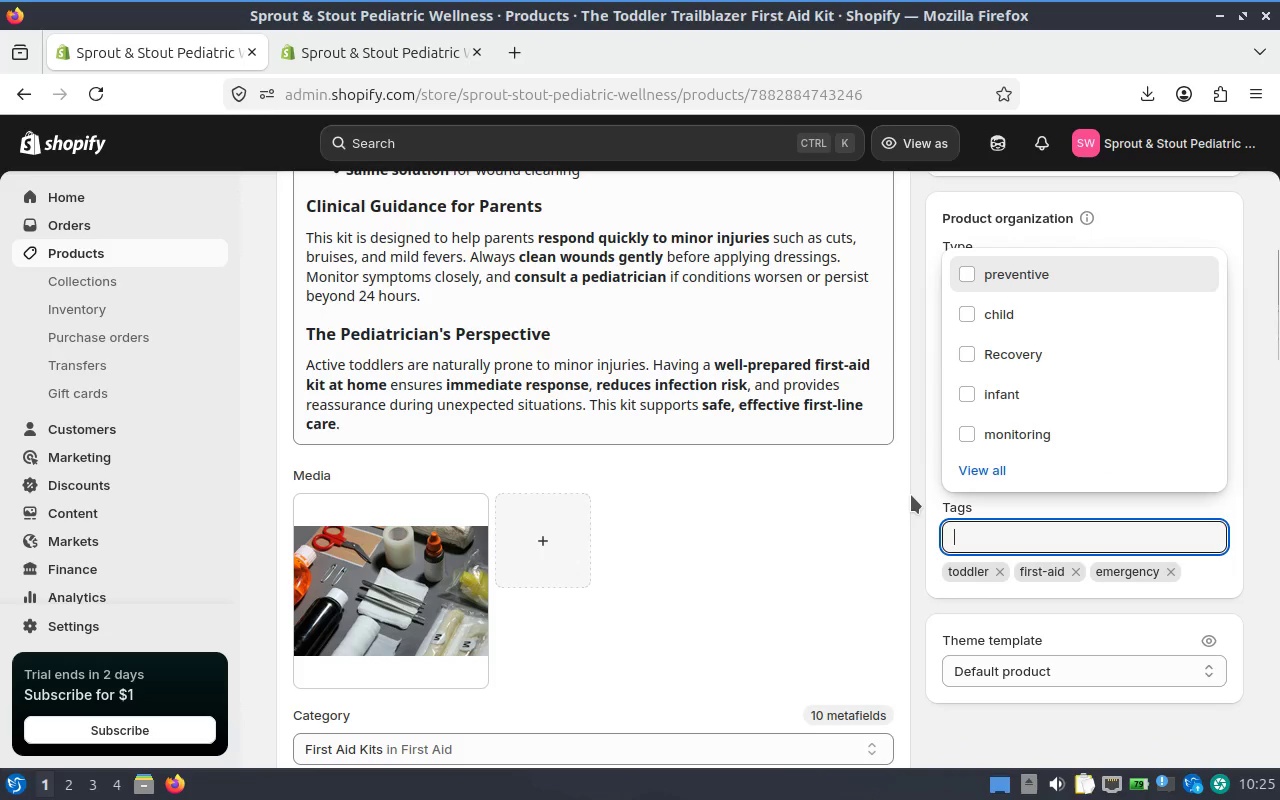 
left_click([906, 494])
 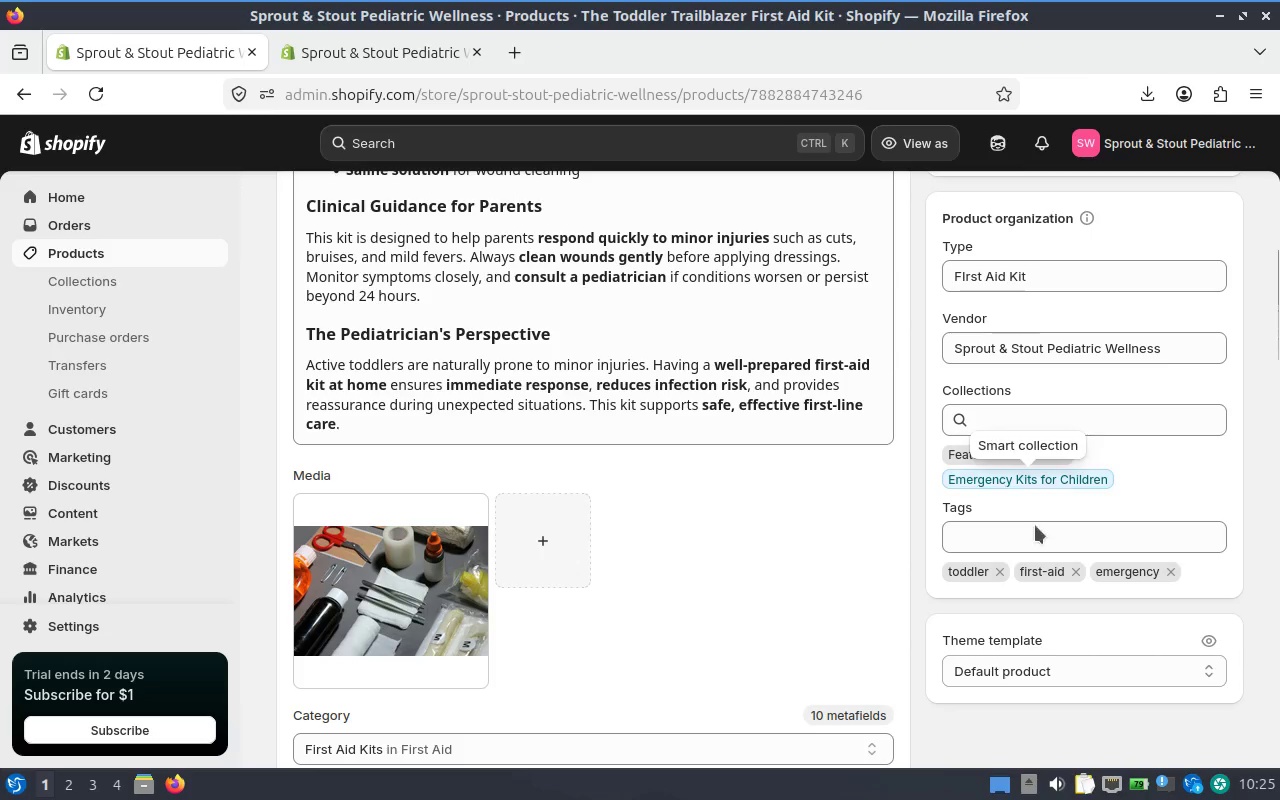 
left_click([1050, 531])
 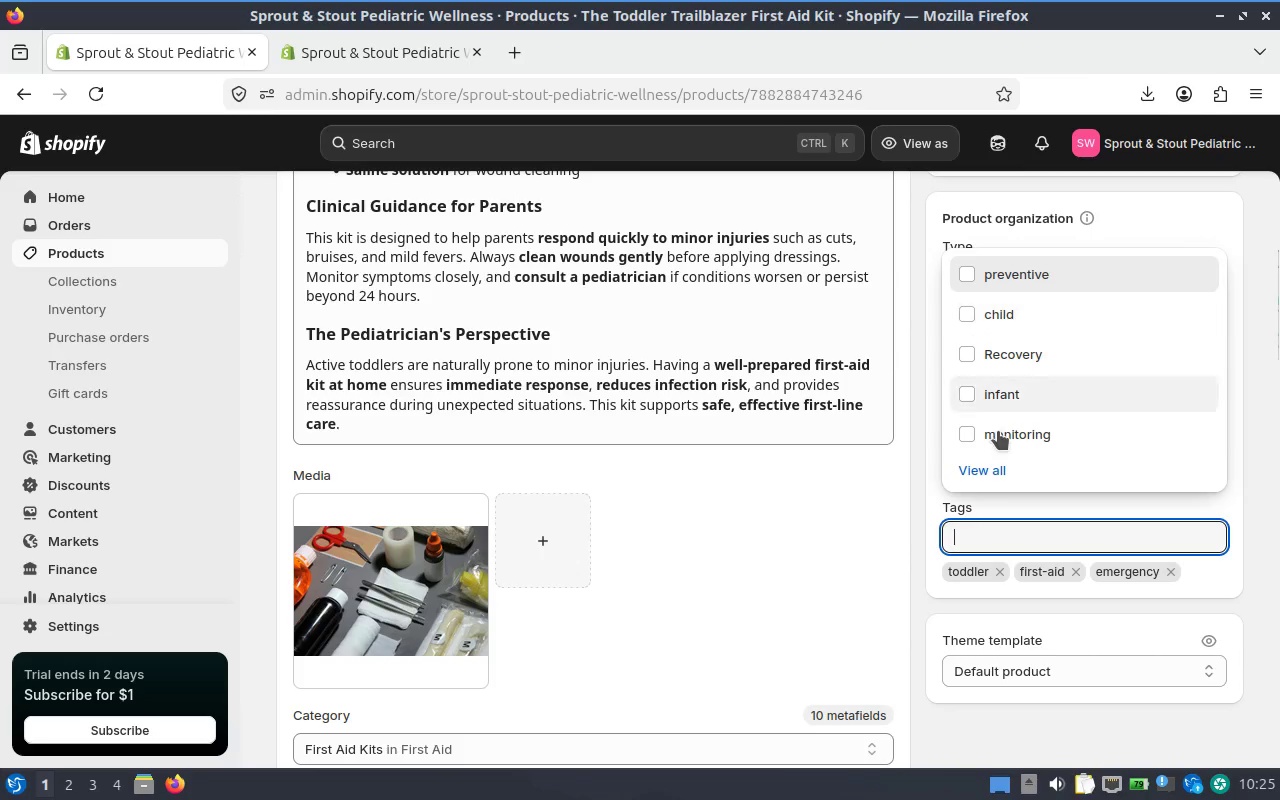 
left_click([985, 460])
 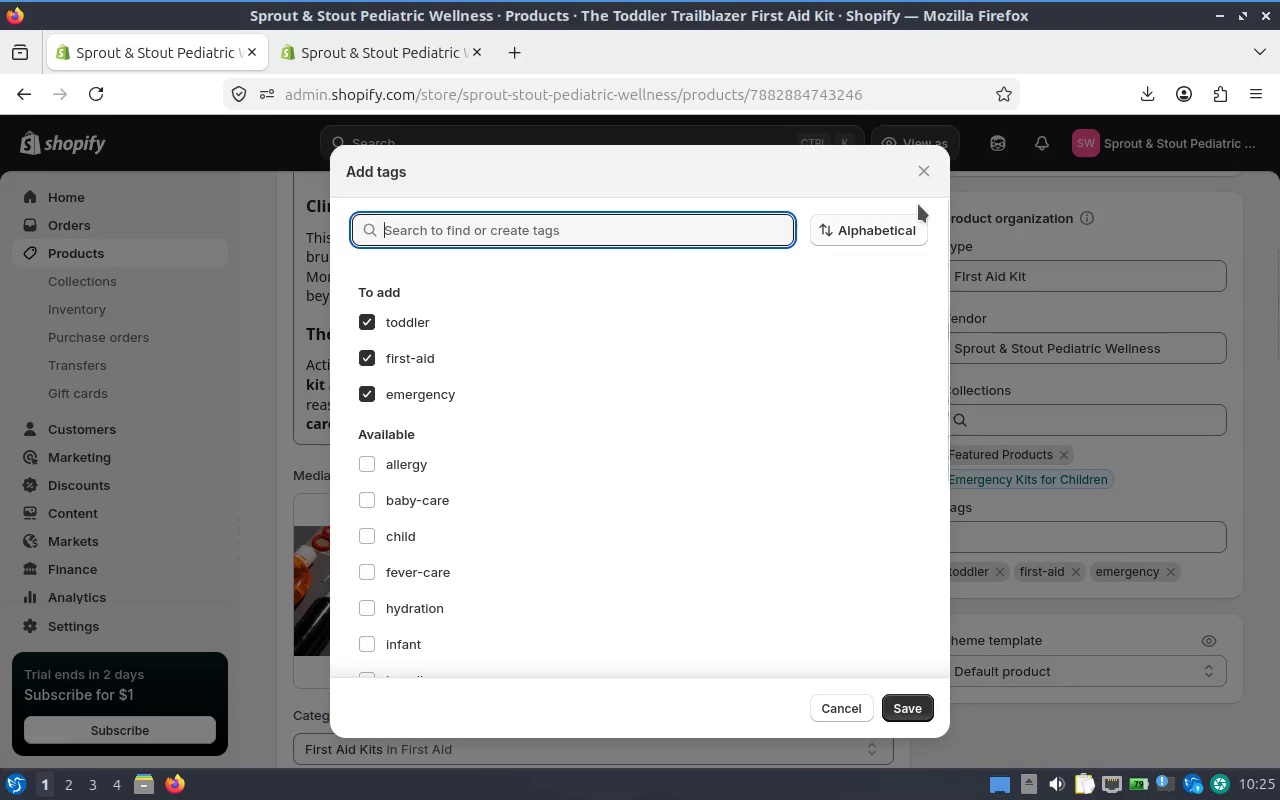 
left_click([922, 170])
 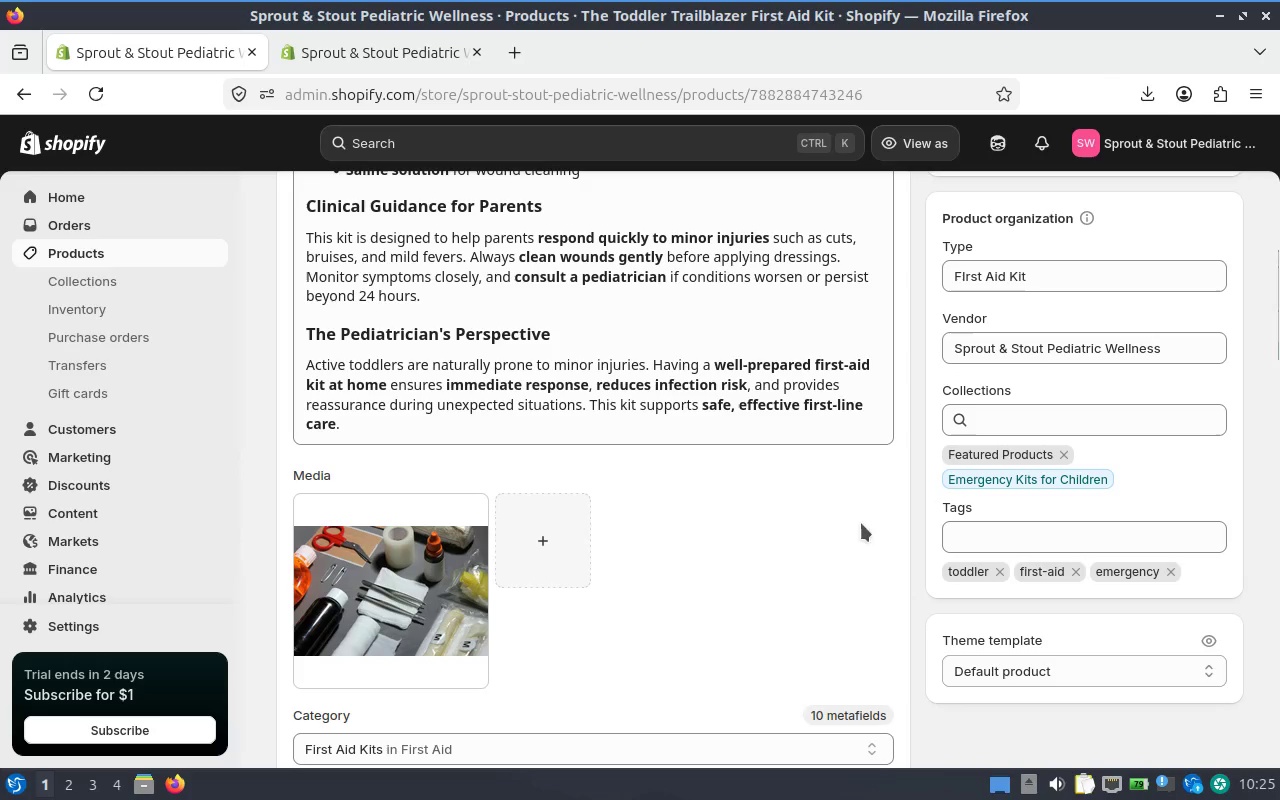 
scroll: coordinate [695, 464], scroll_direction: down, amount: 23.0
 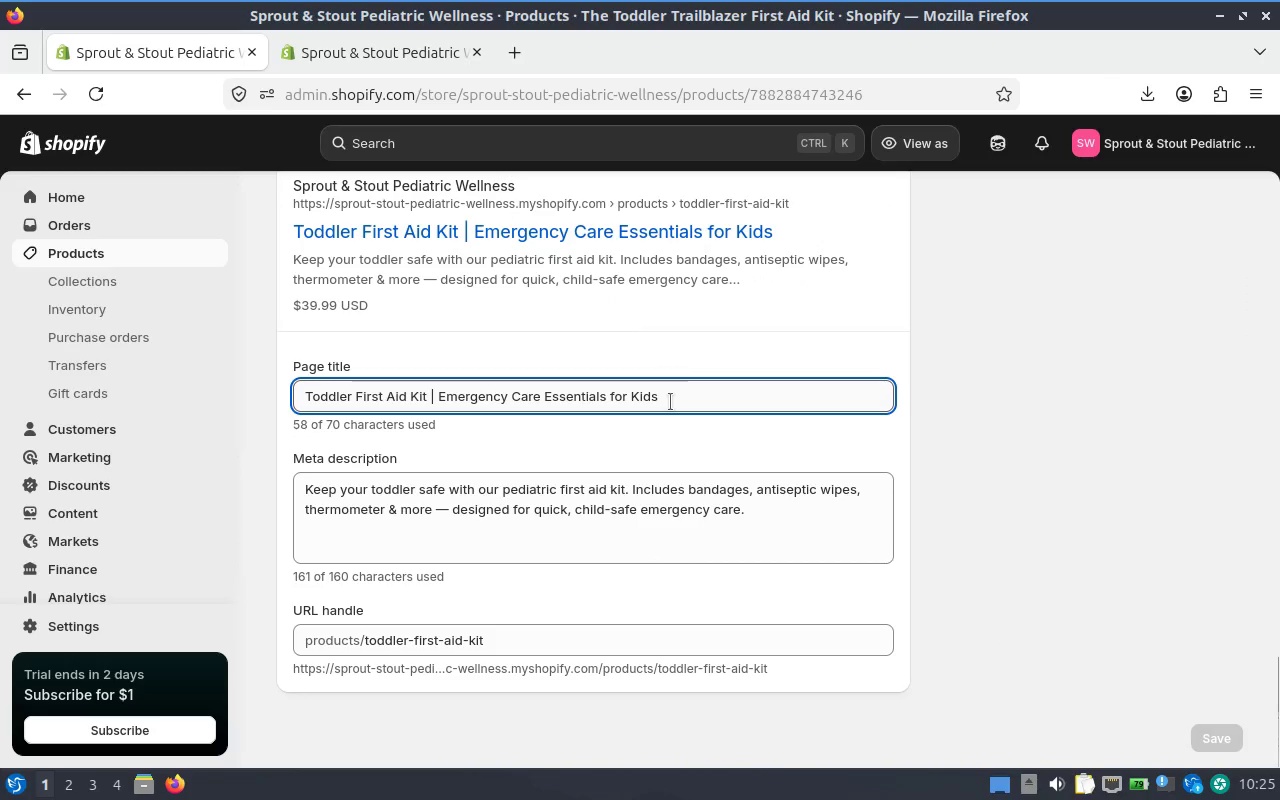 
left_click([933, 318])
 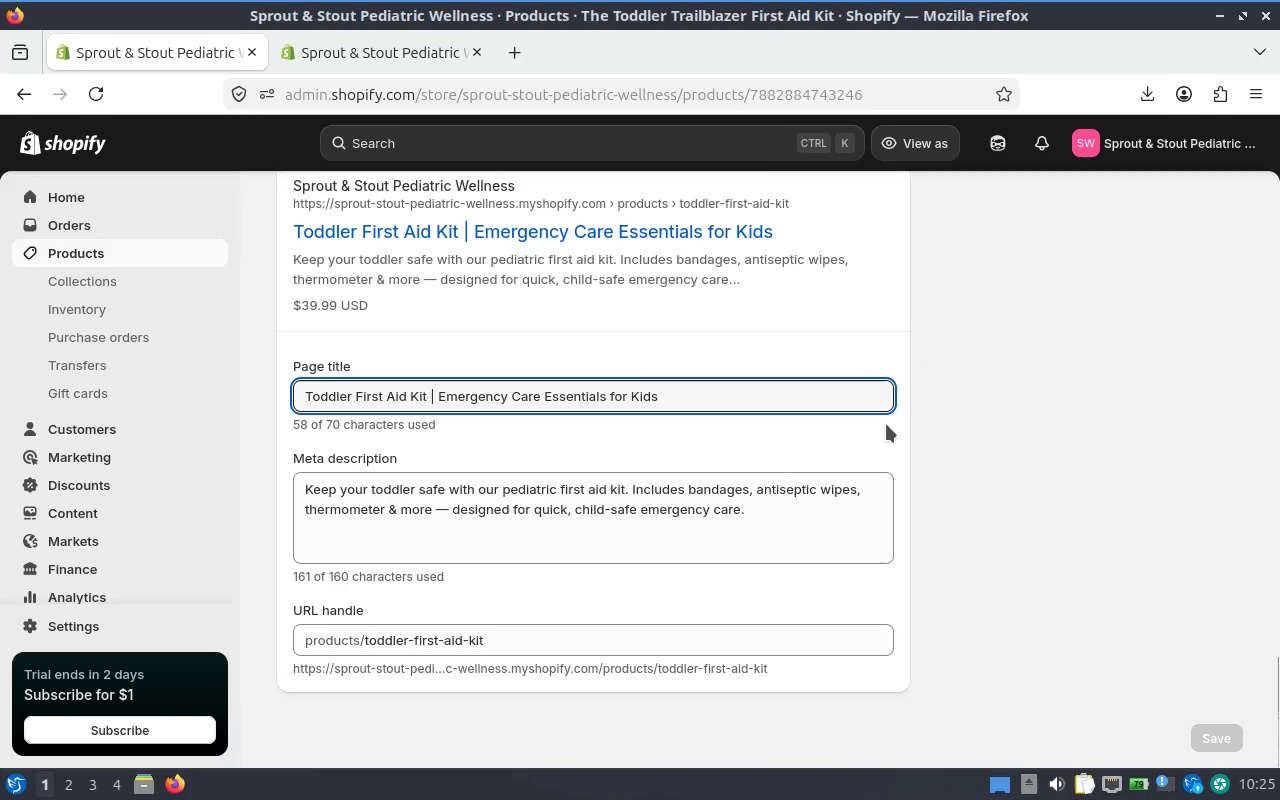 
left_click([845, 442])
 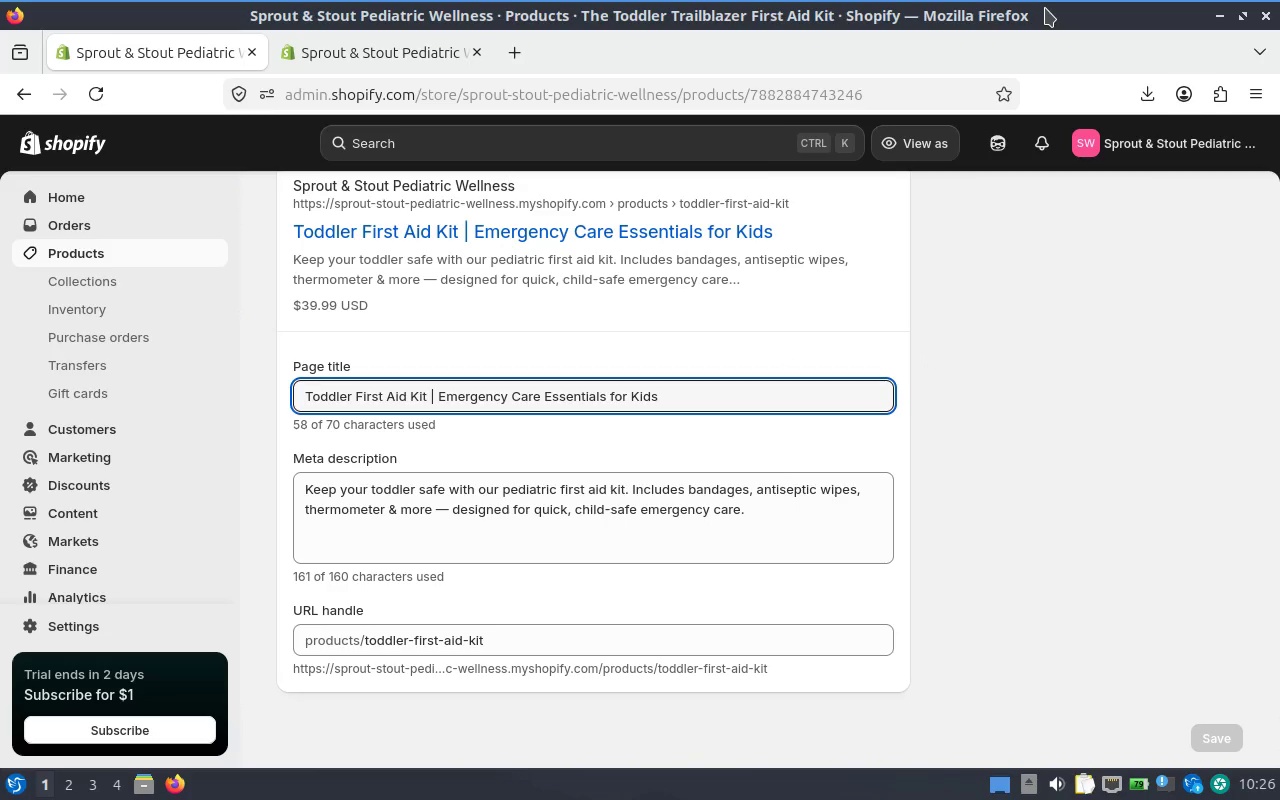 
wait(5.41)
 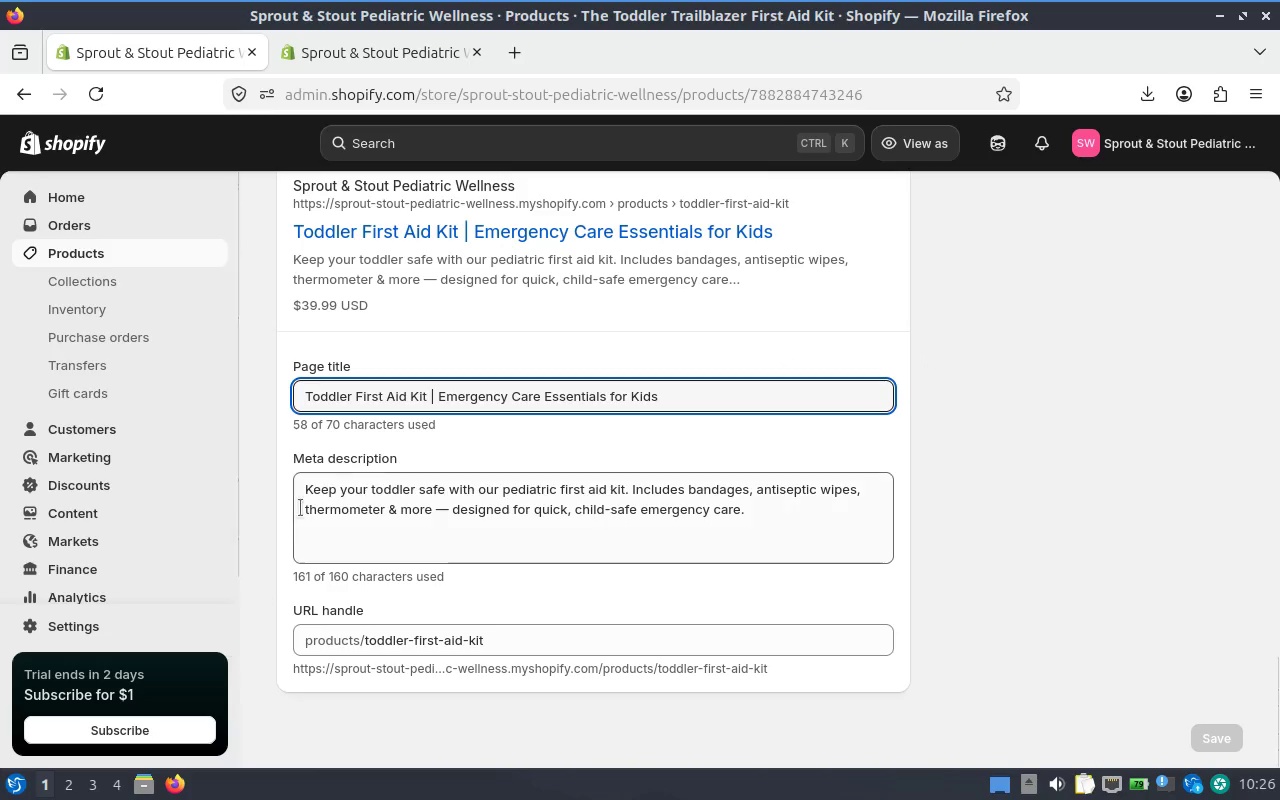 
key(PrintScreen)
 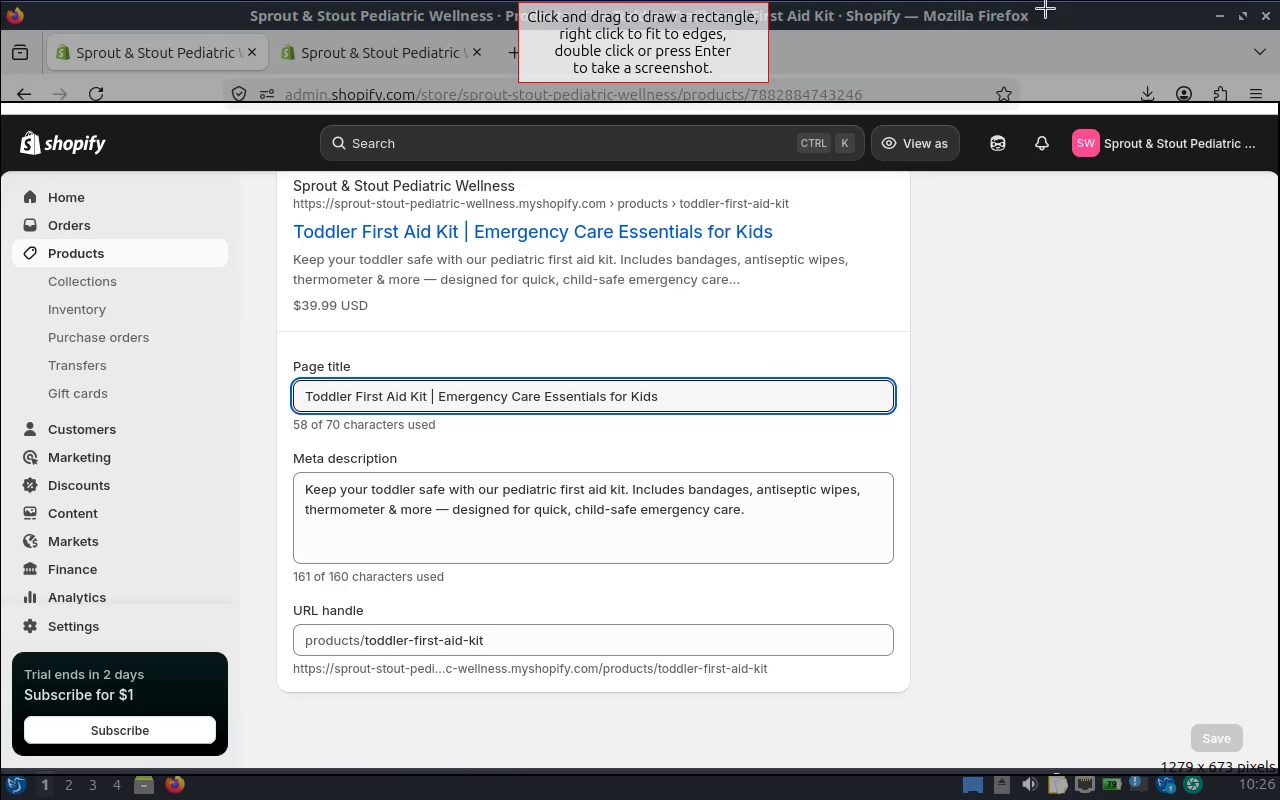 
key(Enter)
 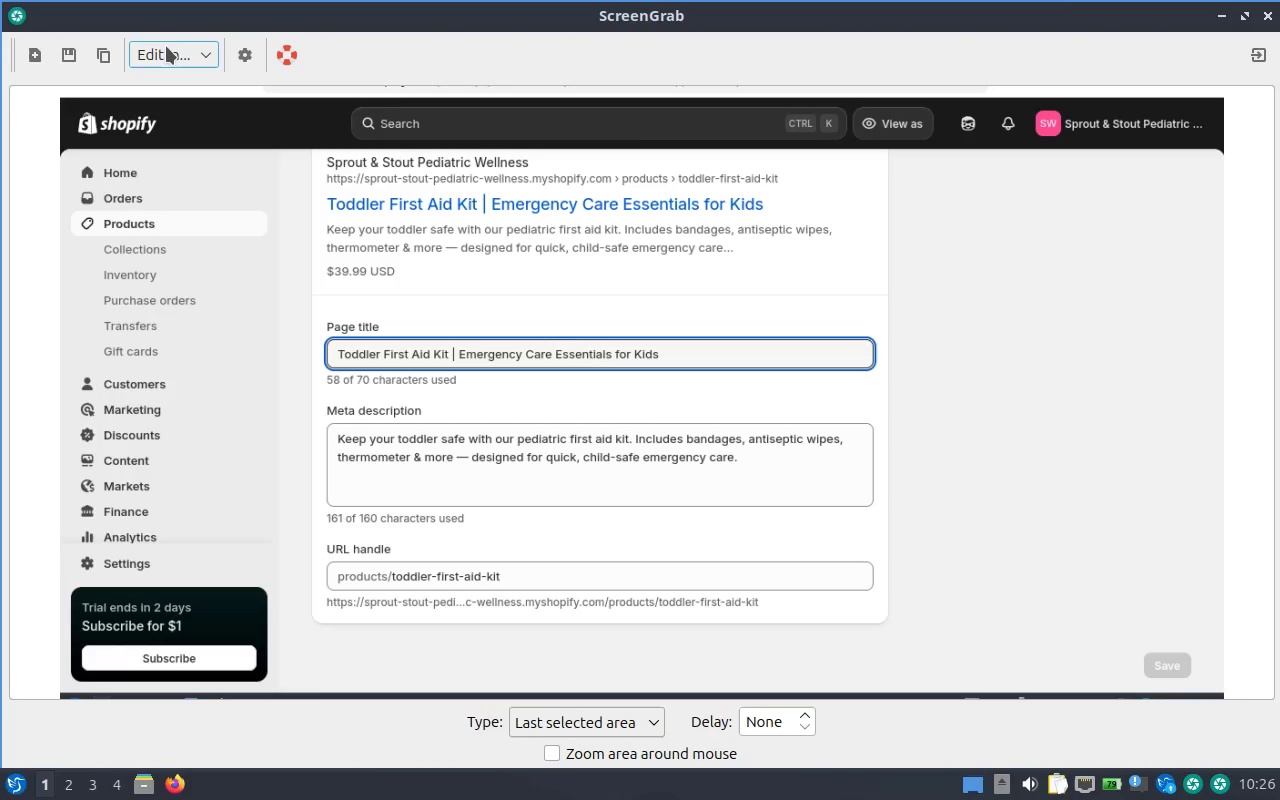 
left_click([59, 56])
 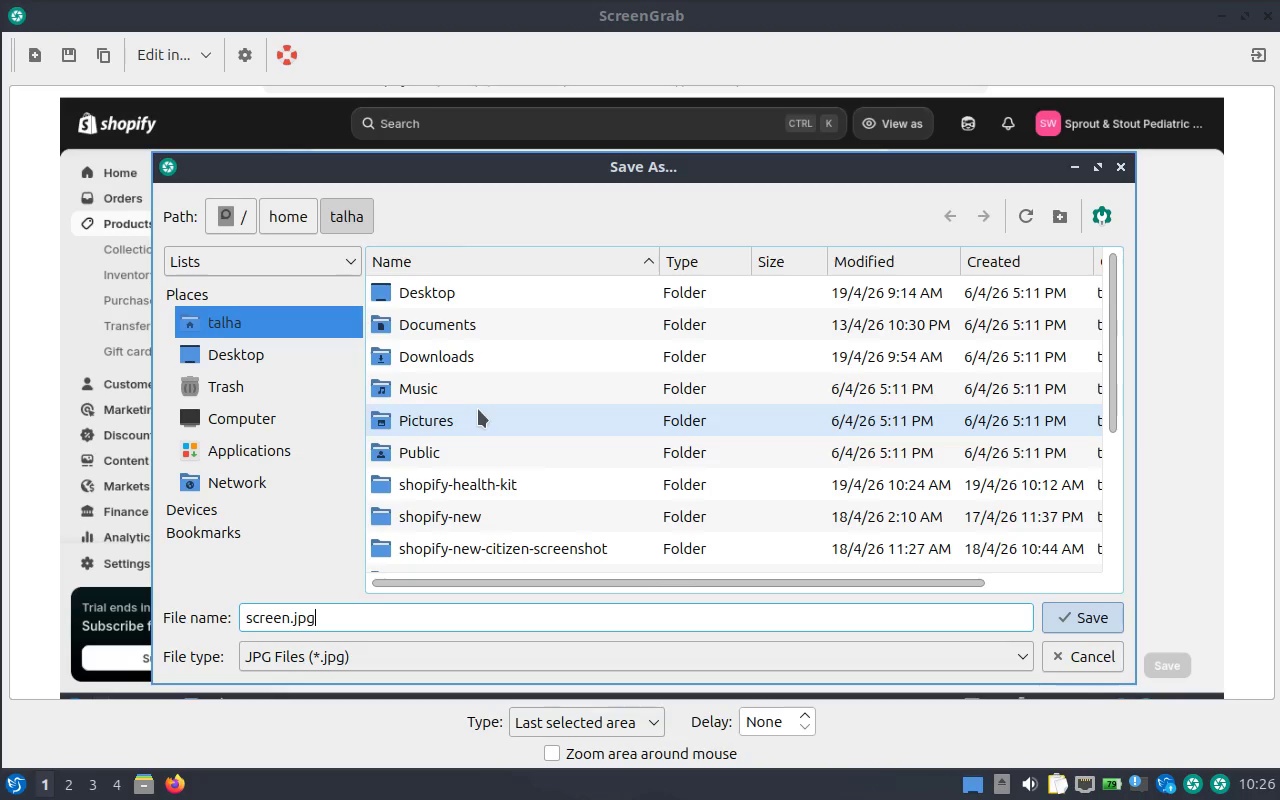 
left_click([500, 462])
 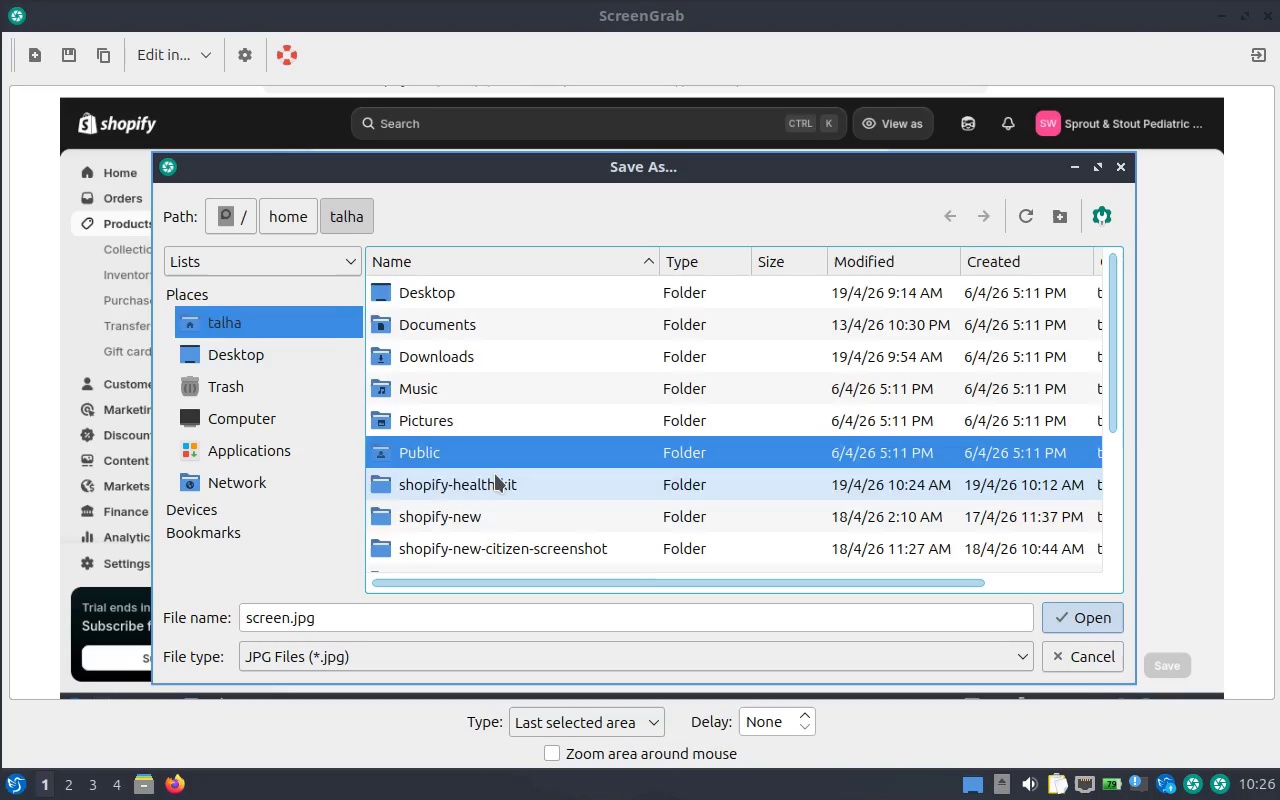 
double_click([495, 474])
 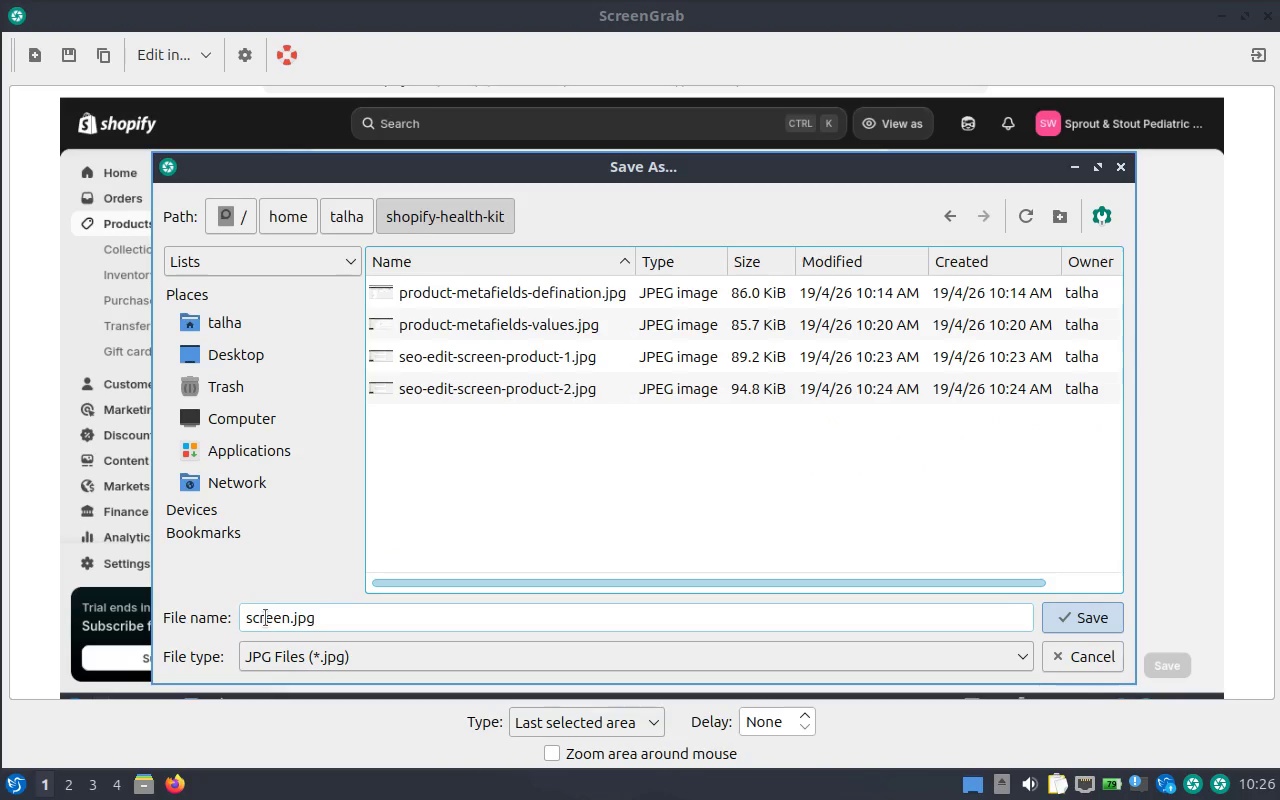 
double_click([258, 617])
 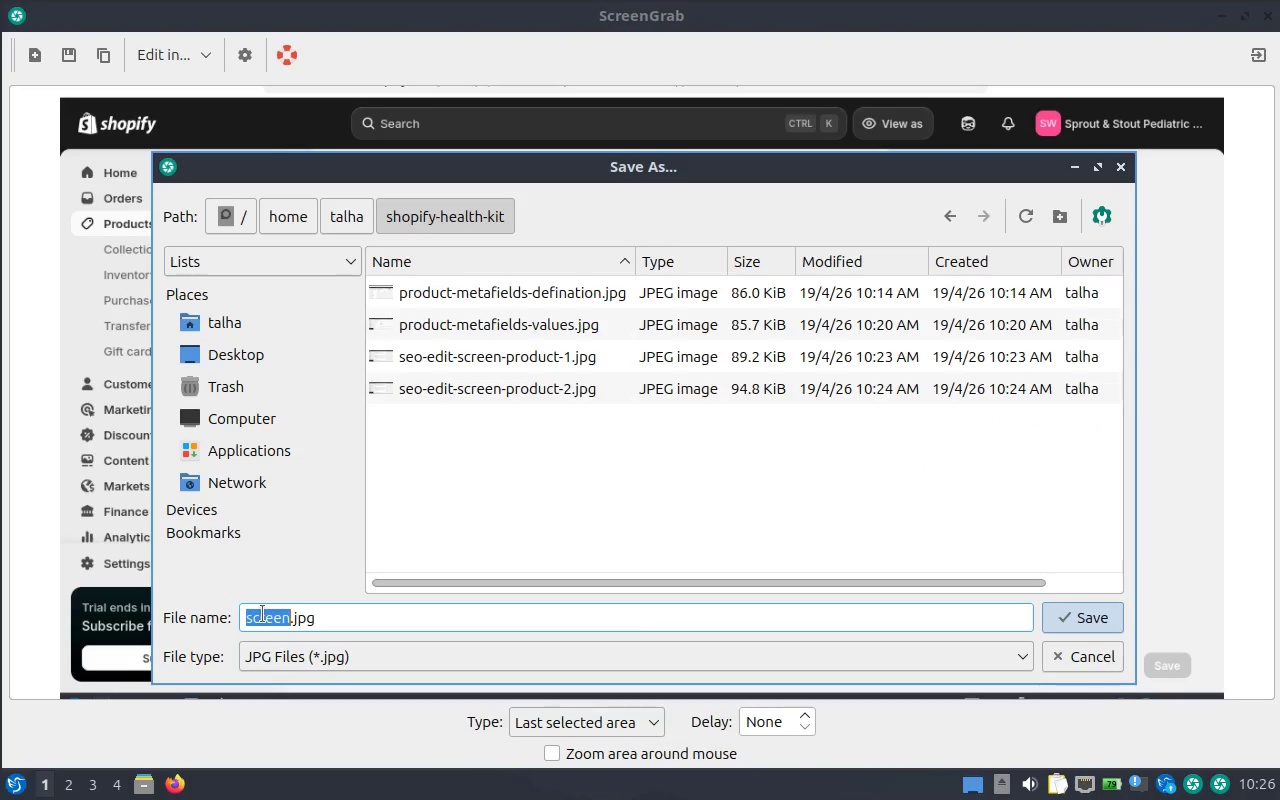 
type(seo-edit-screen-product-3)
 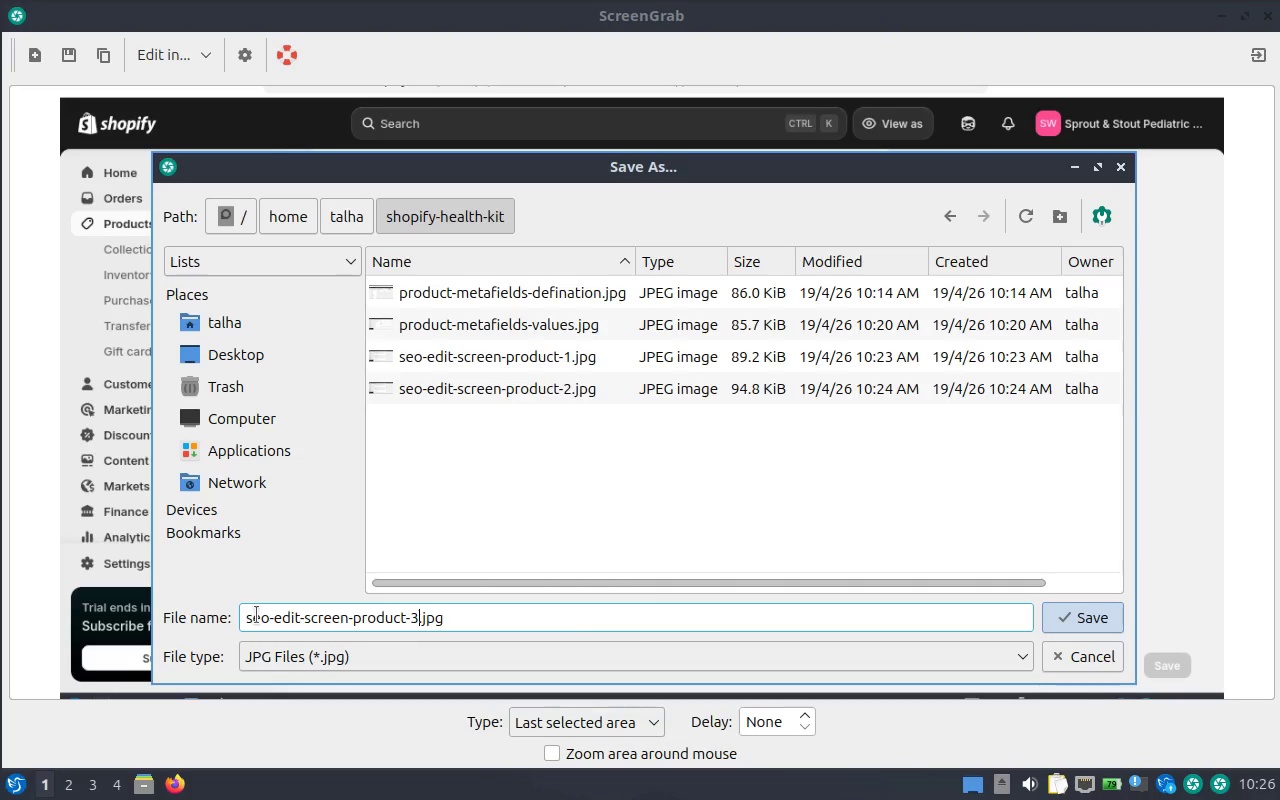 
key(Enter)
 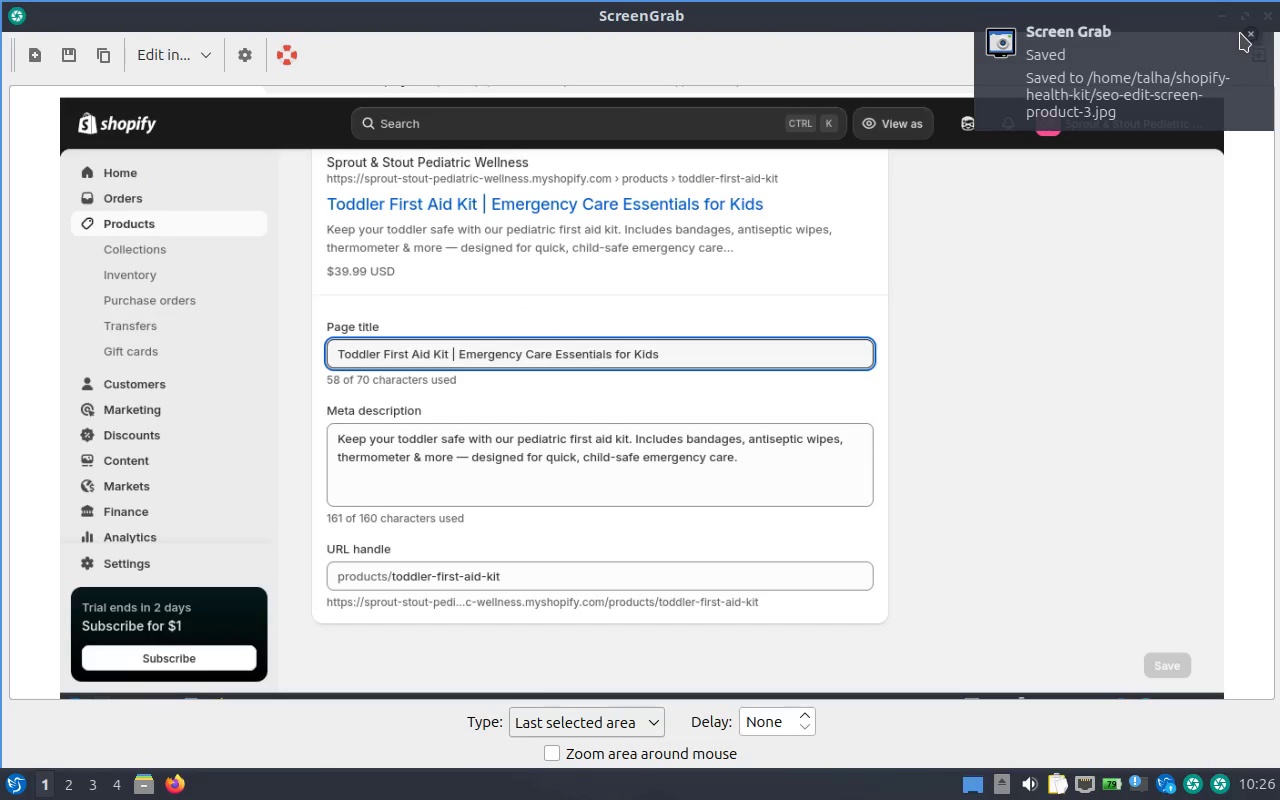 
left_click([1259, 48])
 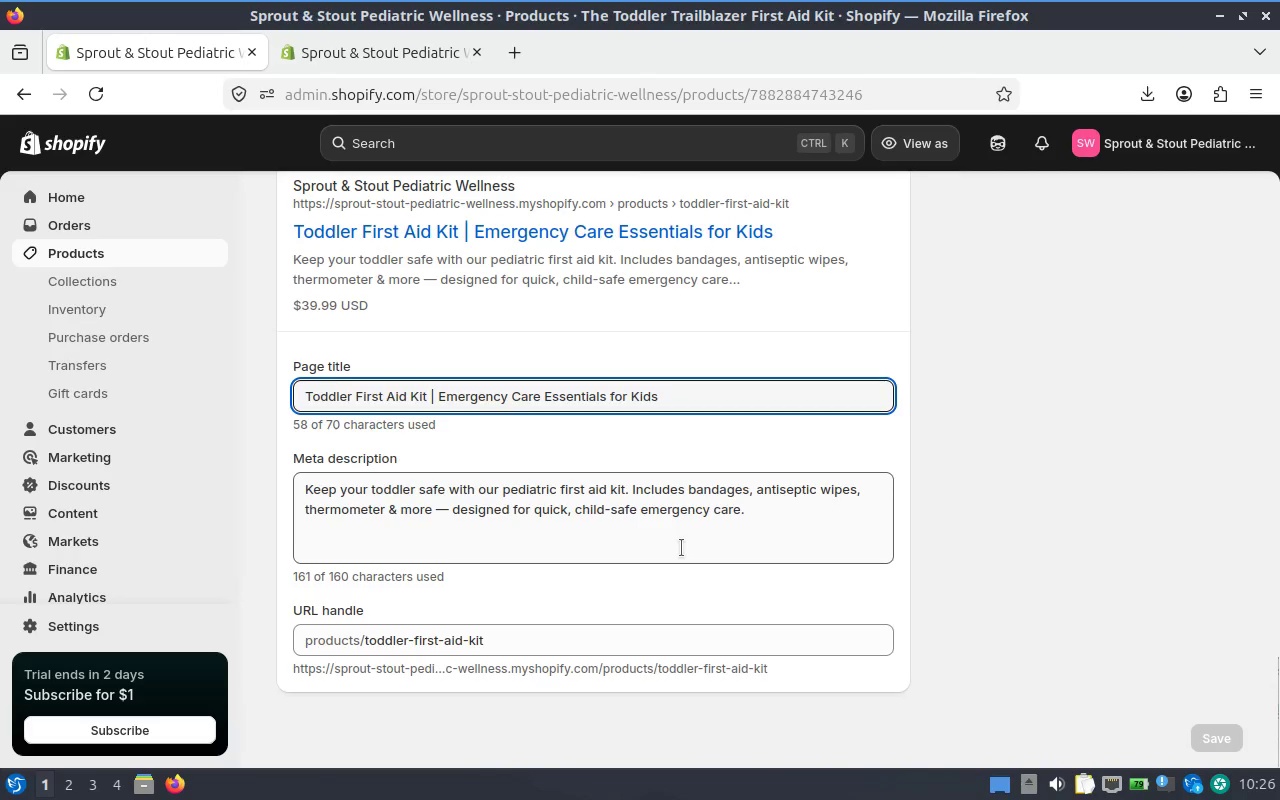 
key(Alt+Tab)